 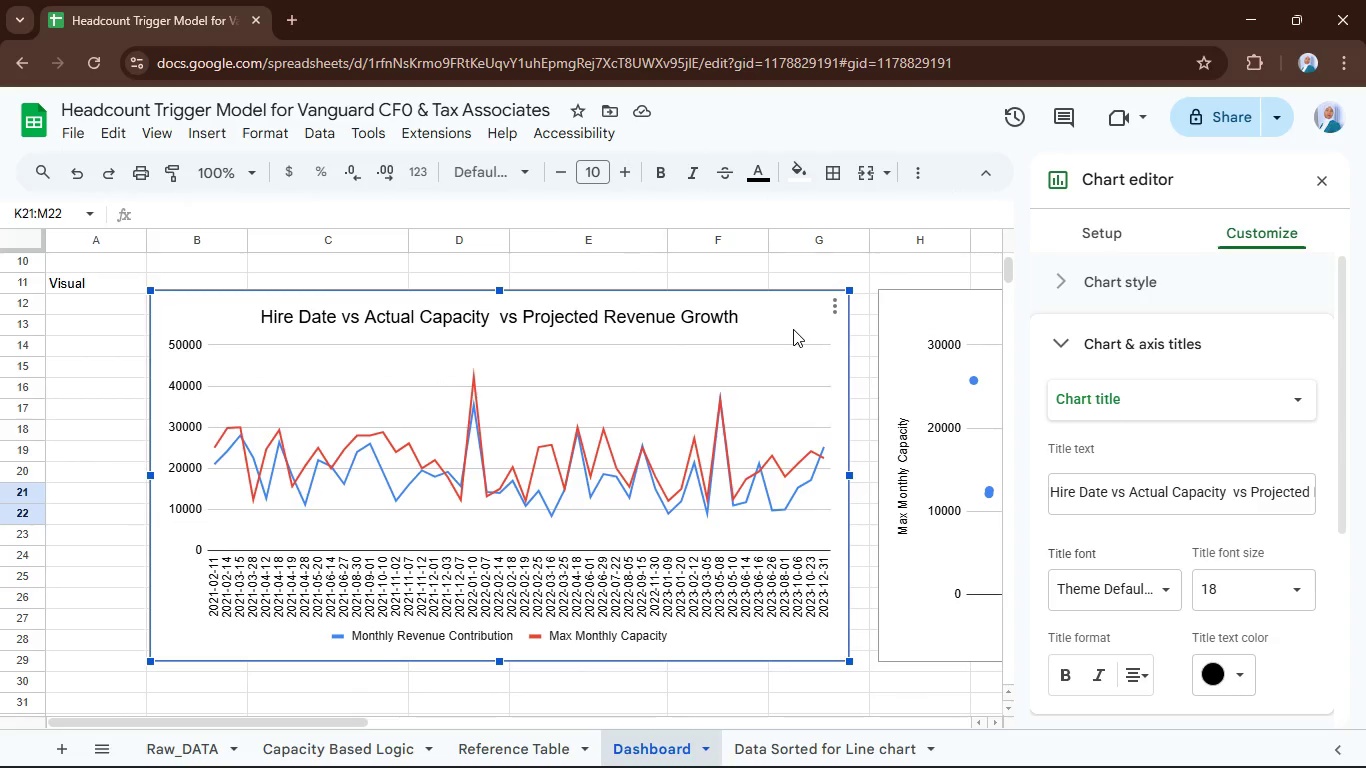 
left_click([800, 321])
 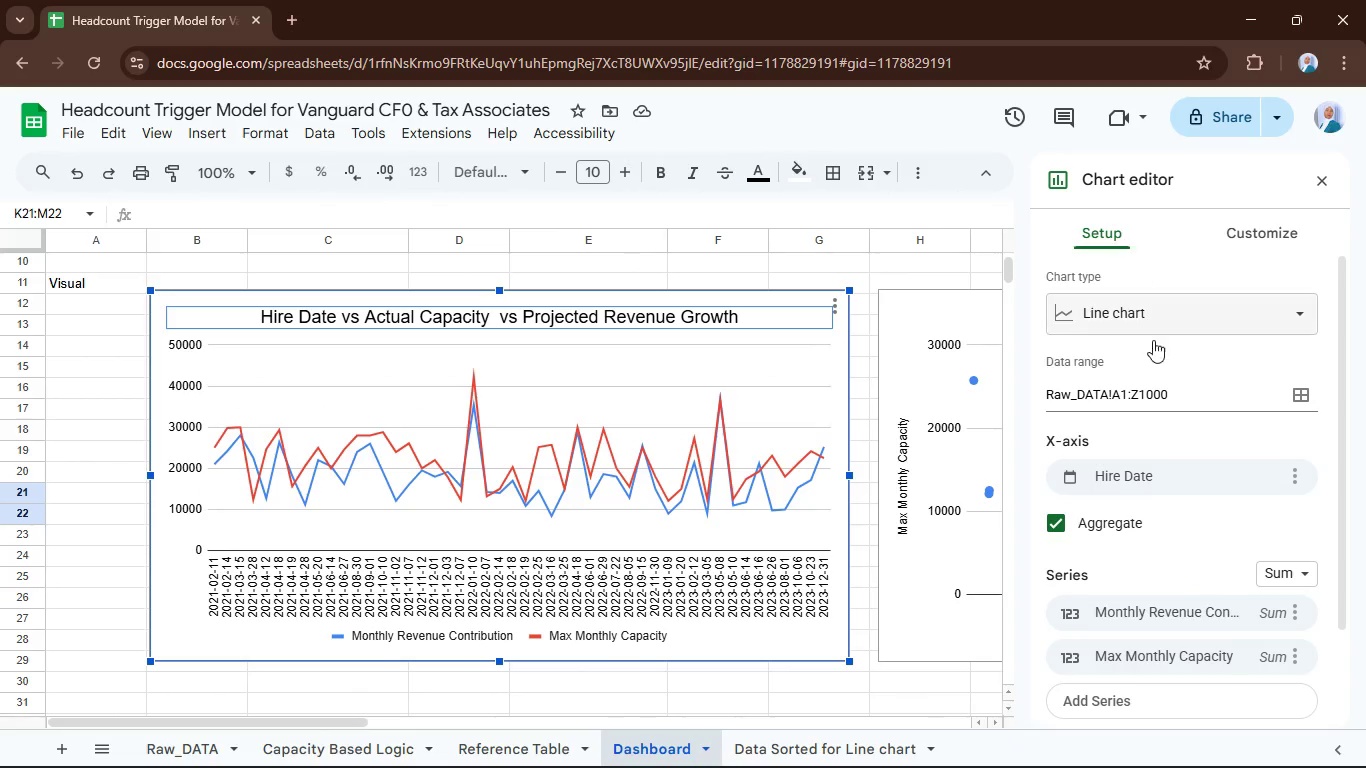 
scroll: coordinate [1222, 557], scroll_direction: down, amount: 2.0
 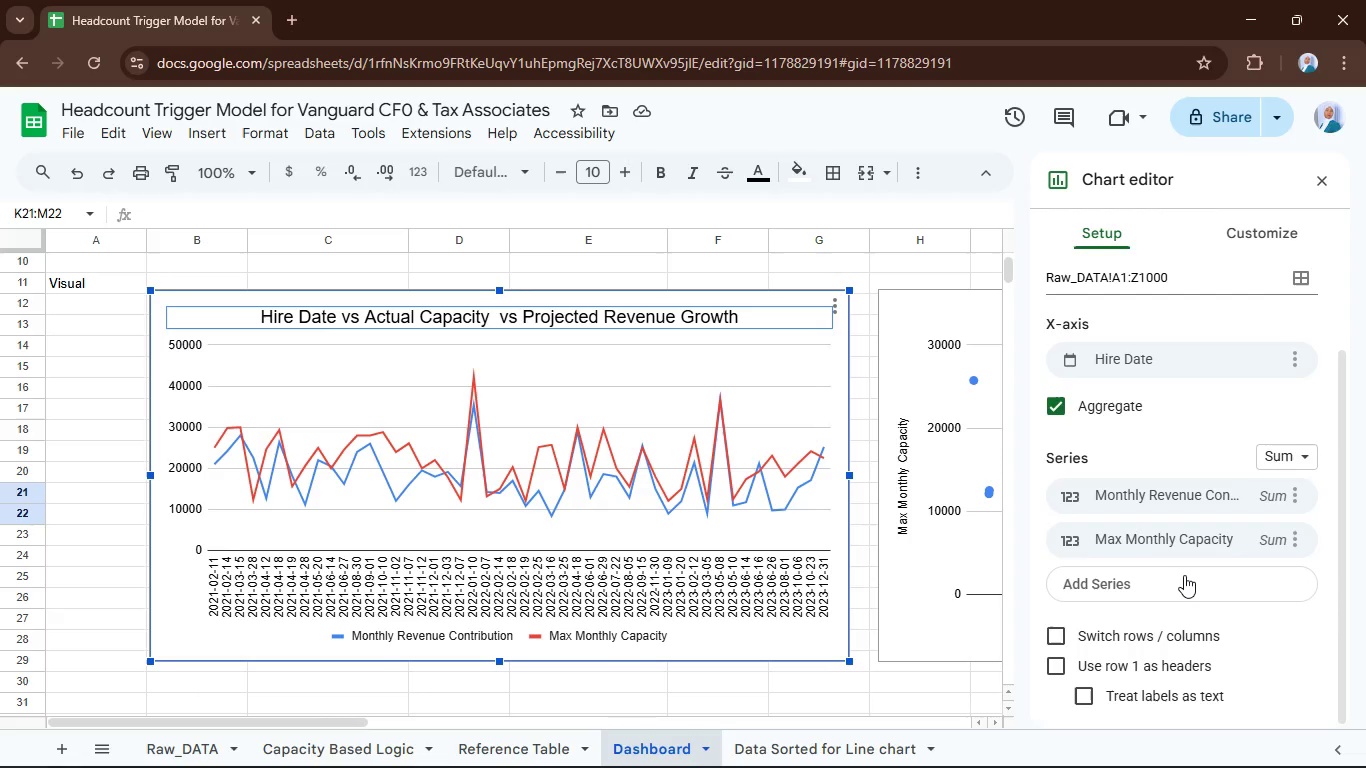 
left_click([1184, 576])
 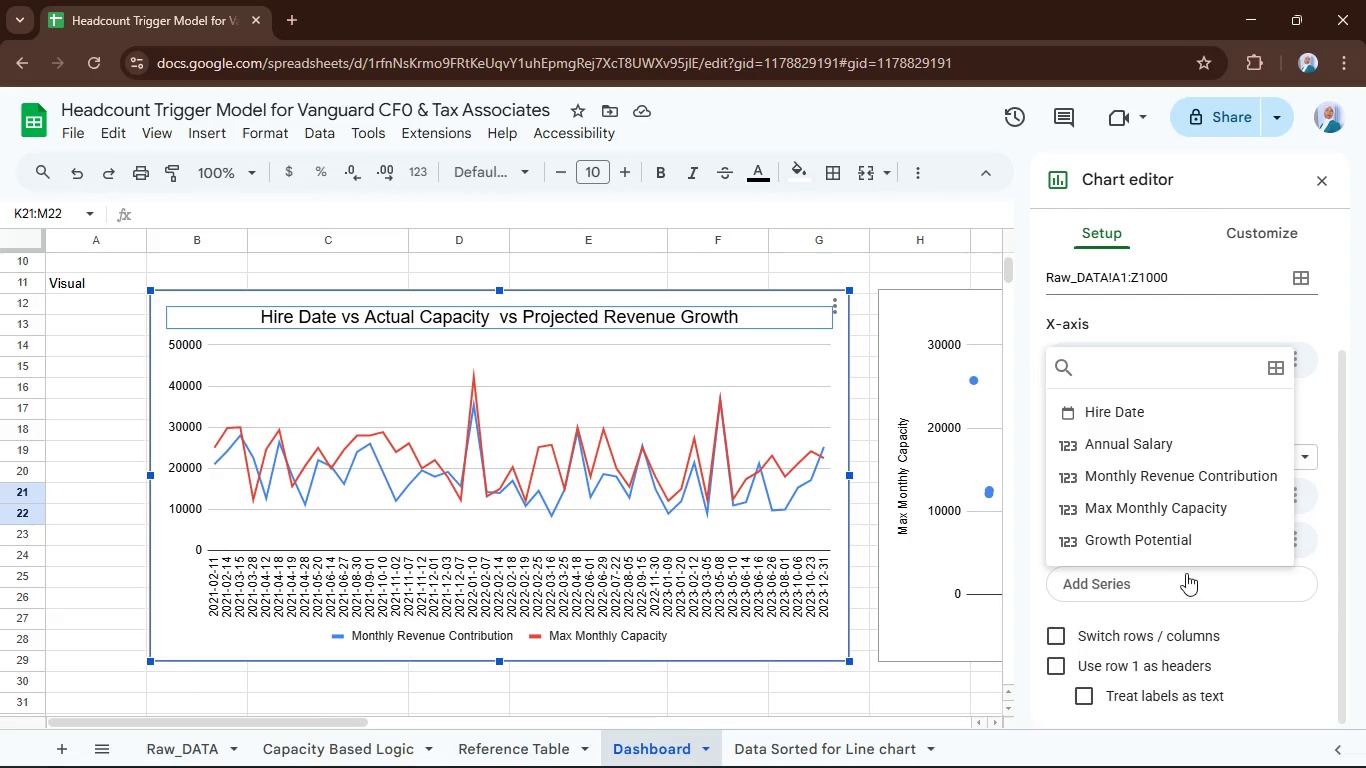 
mouse_move([1202, 526])
 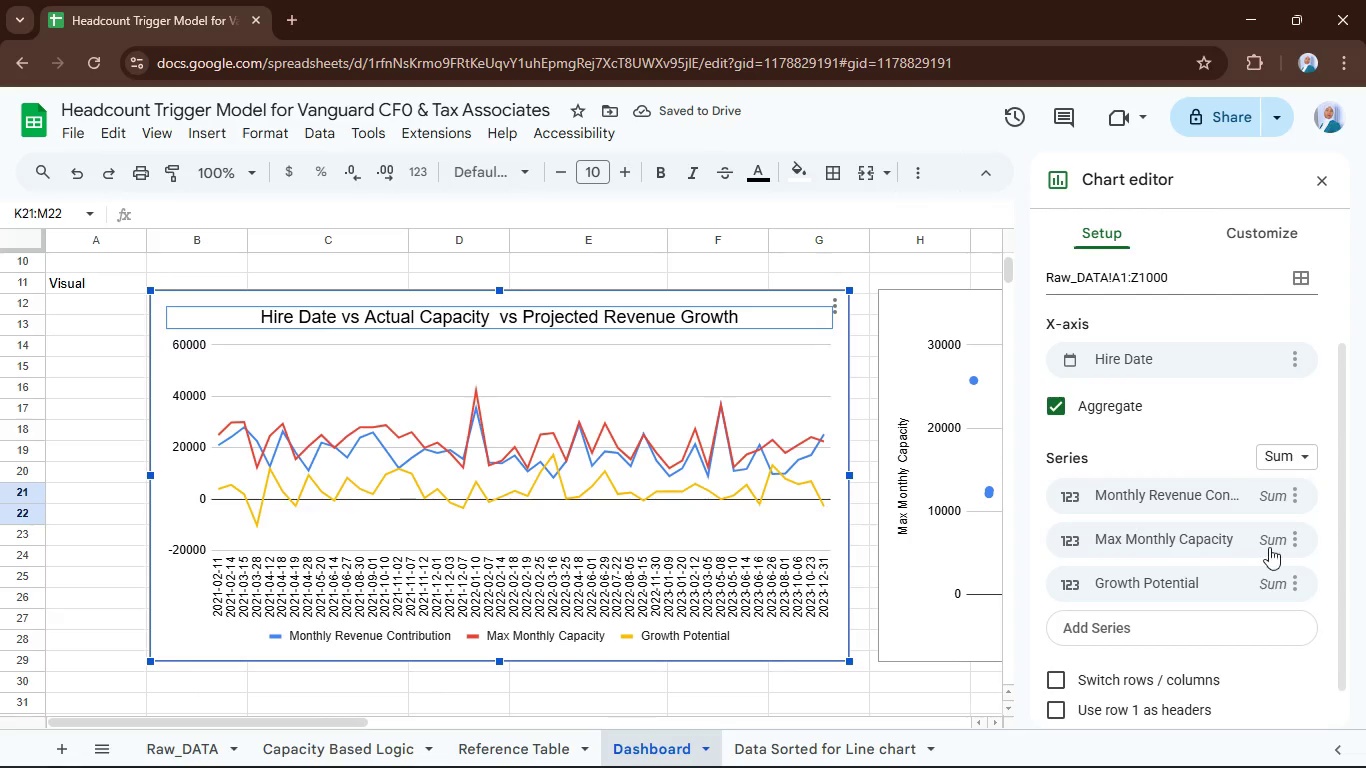 
left_click([1294, 541])
 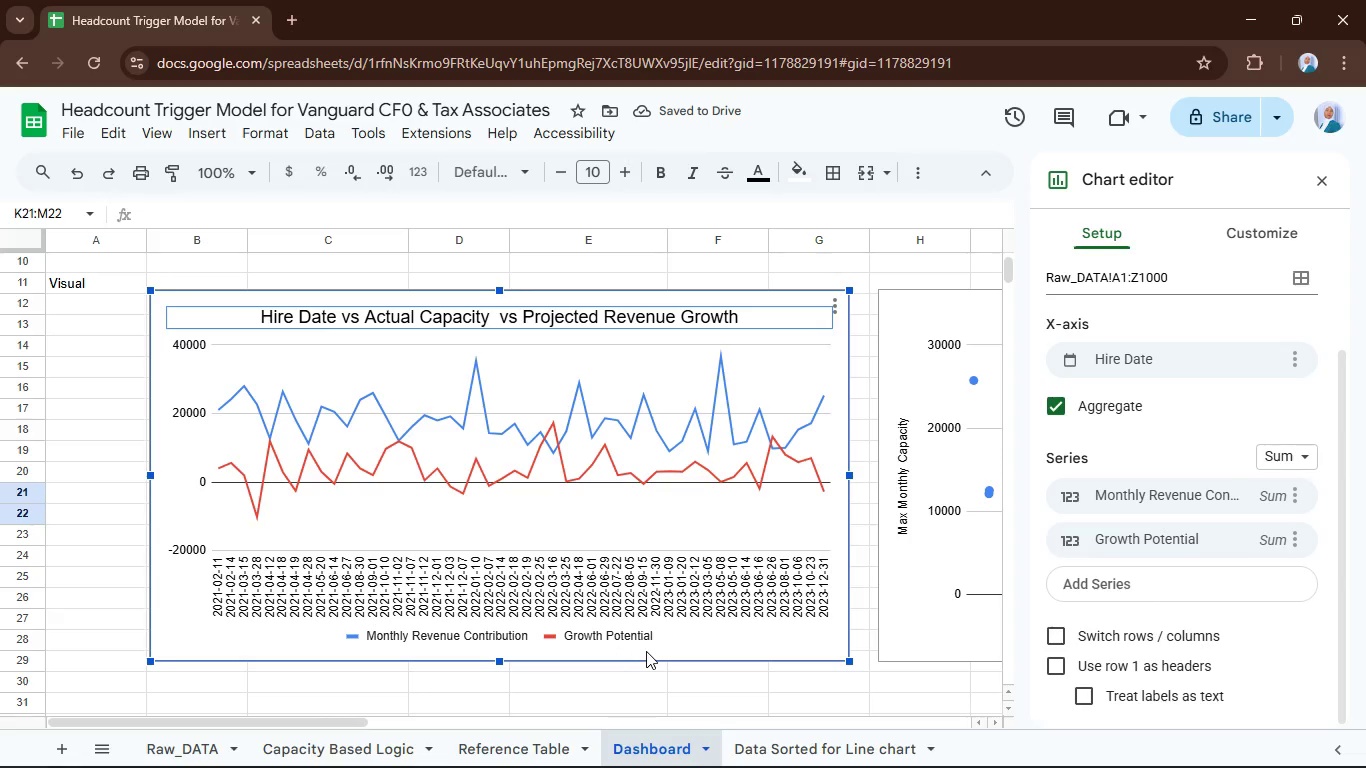 
wait(6.64)
 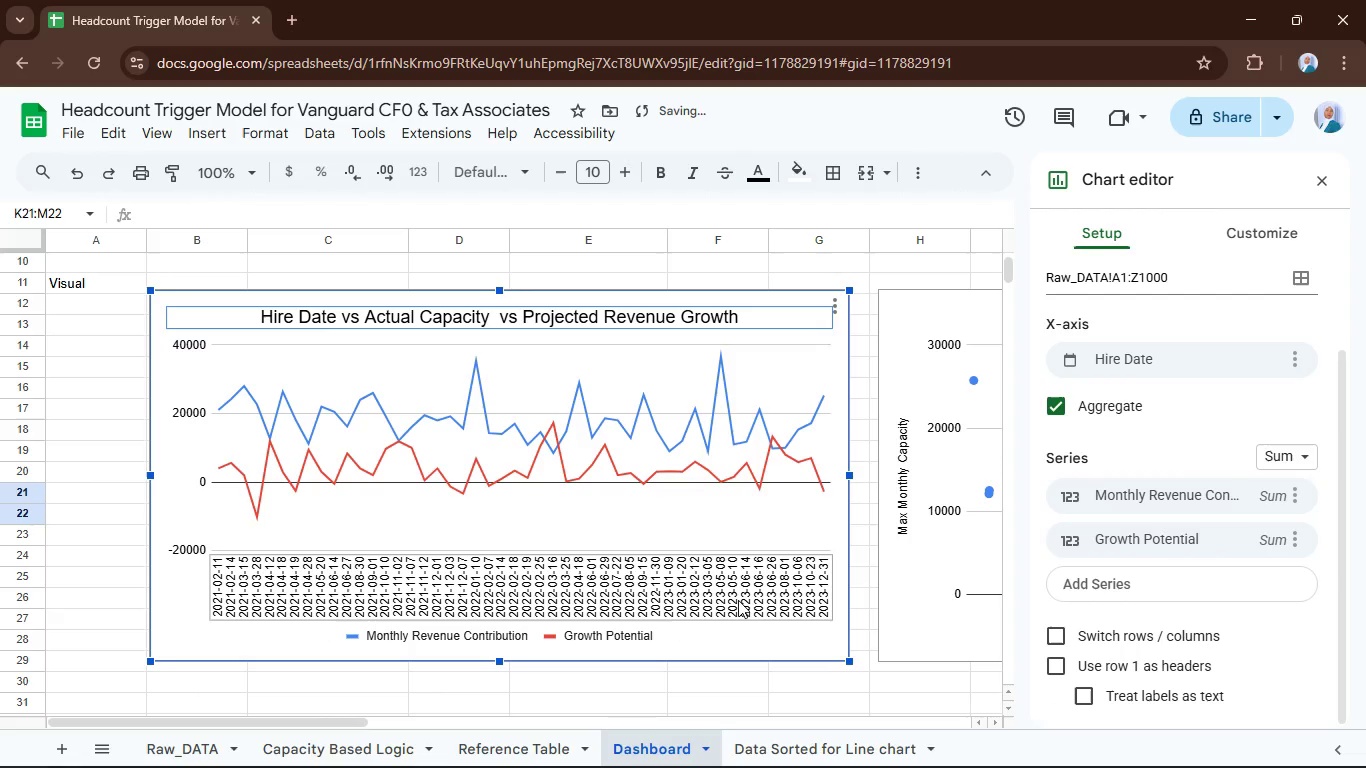 
left_click_drag(start_coordinate=[356, 720], to_coordinate=[616, 767])
 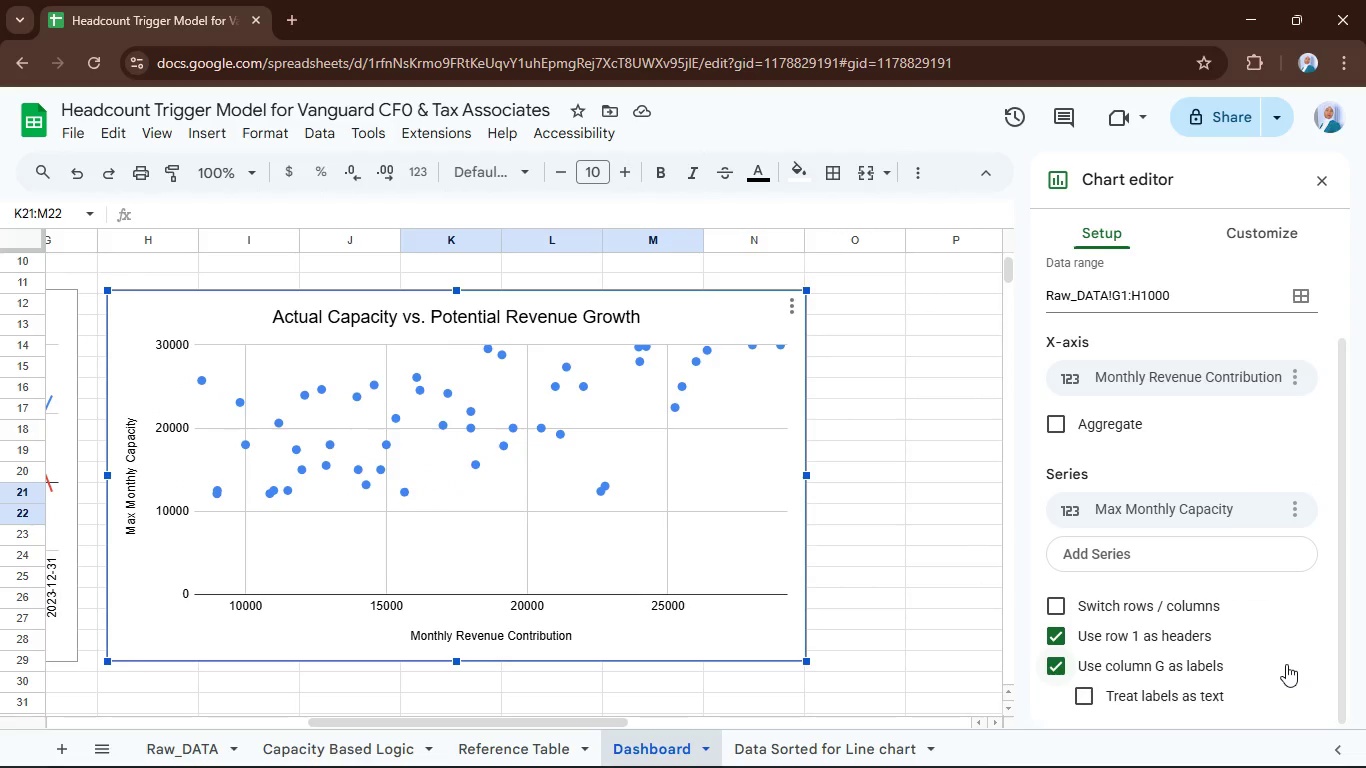 
wait(8.5)
 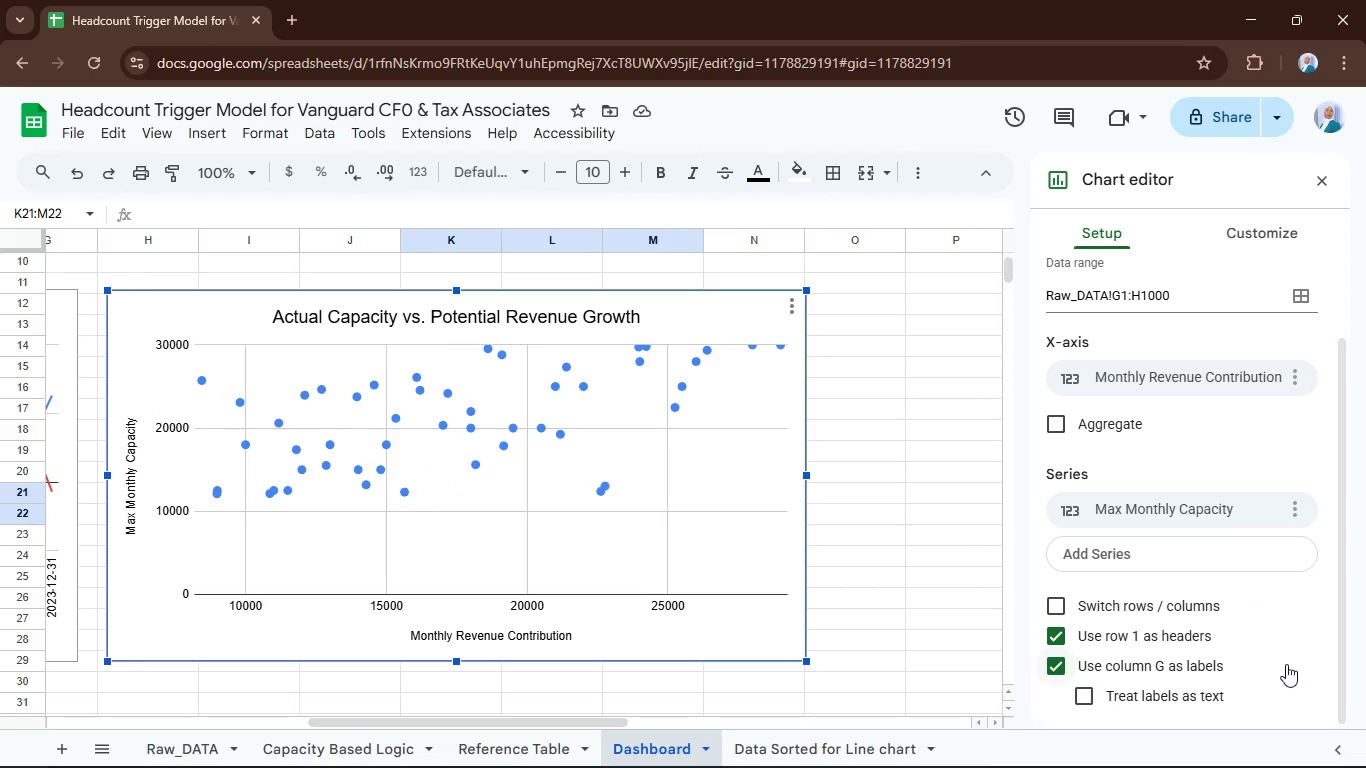 
left_click([1247, 535])
 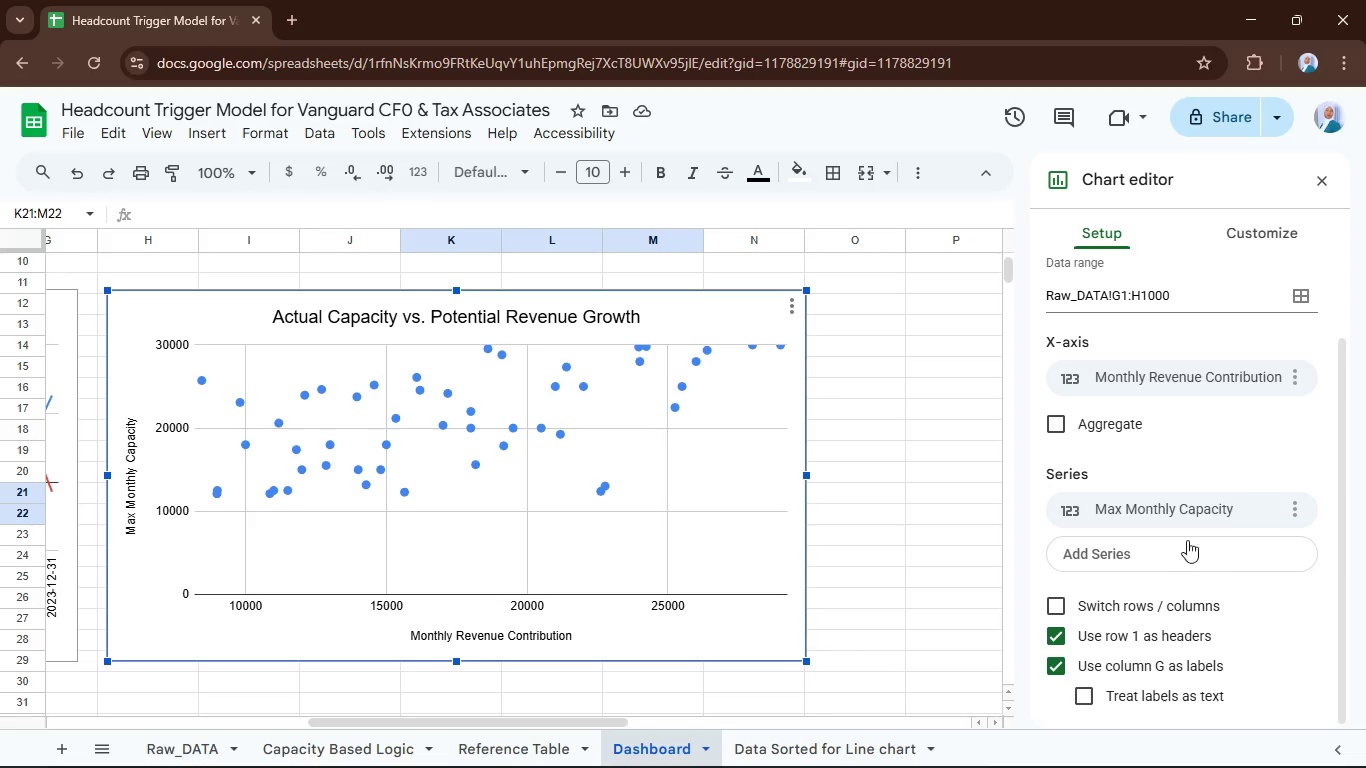 
left_click_drag(start_coordinate=[1185, 539], to_coordinate=[1189, 544])
 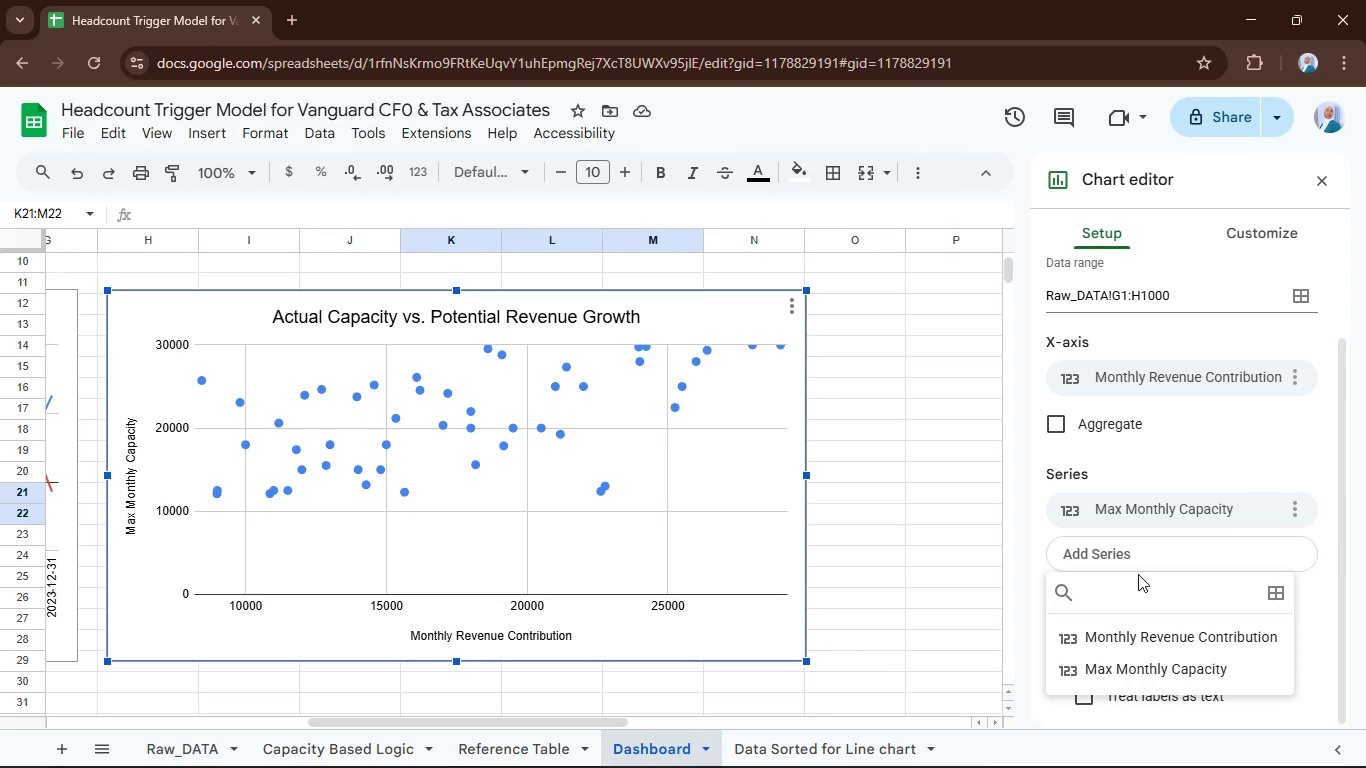 
left_click([1135, 553])
 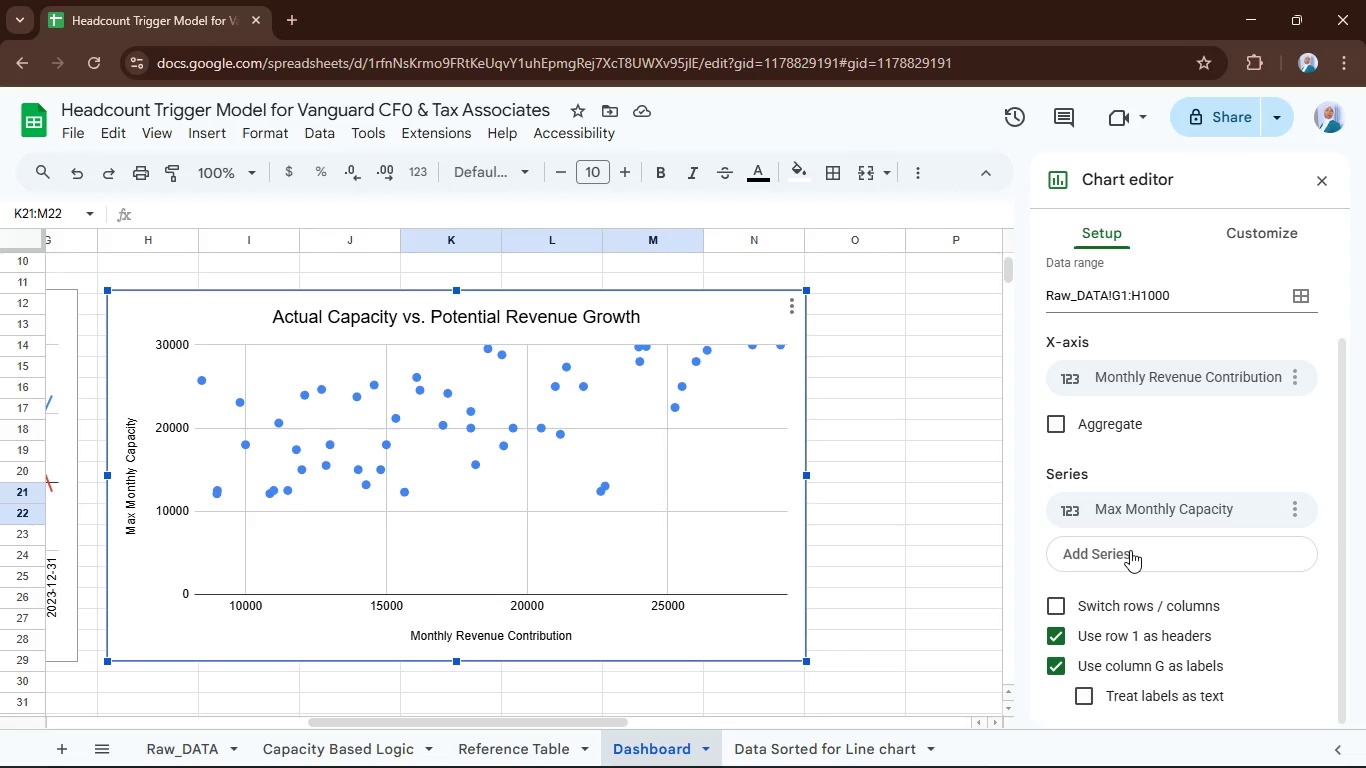 
left_click_drag(start_coordinate=[1130, 550], to_coordinate=[1130, 556])
 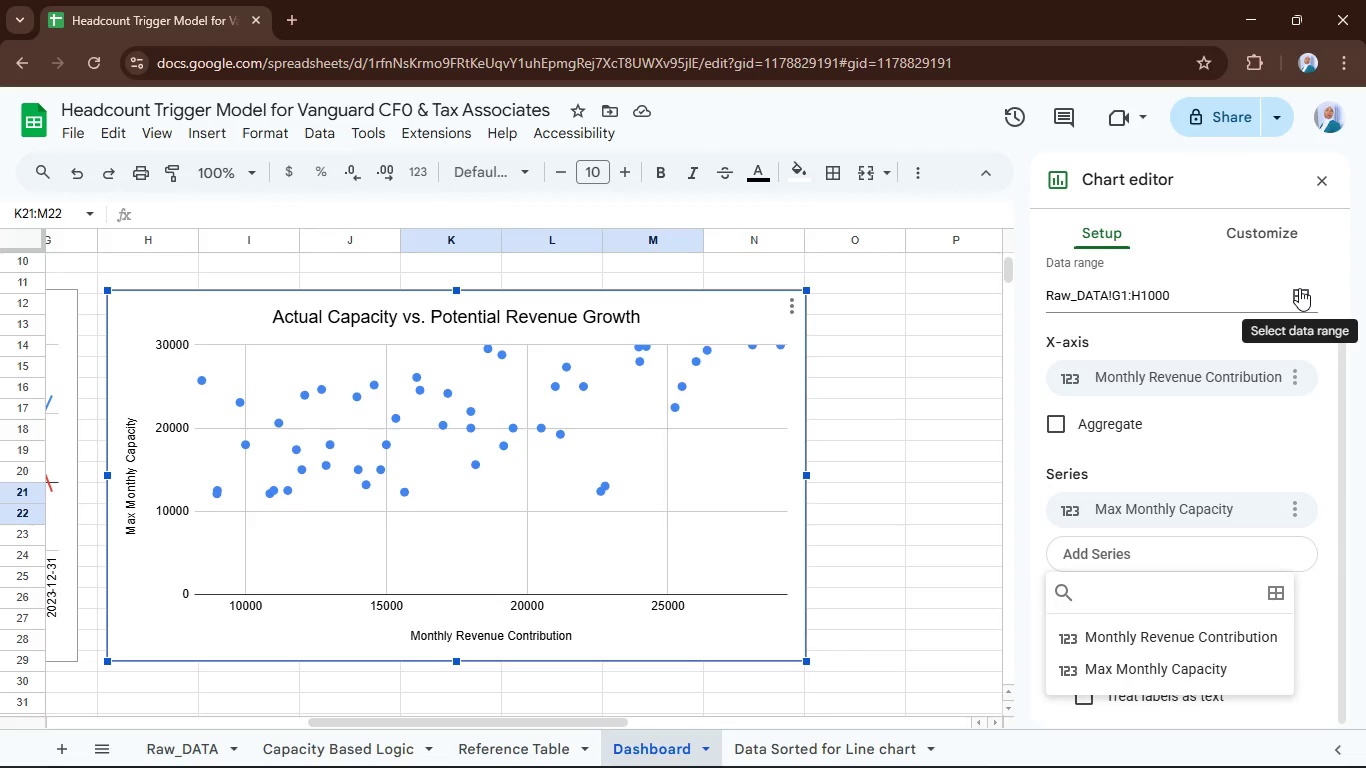 
left_click([1299, 288])
 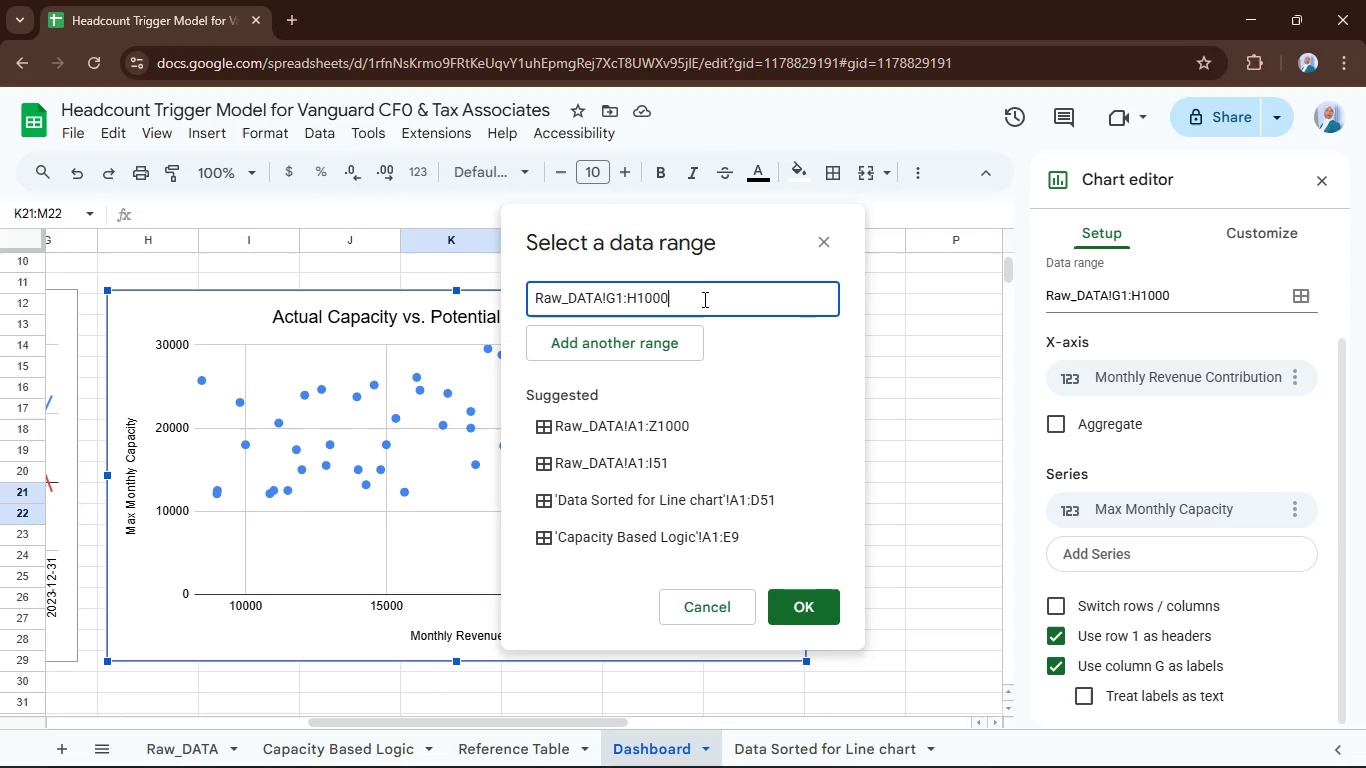 
wait(7.66)
 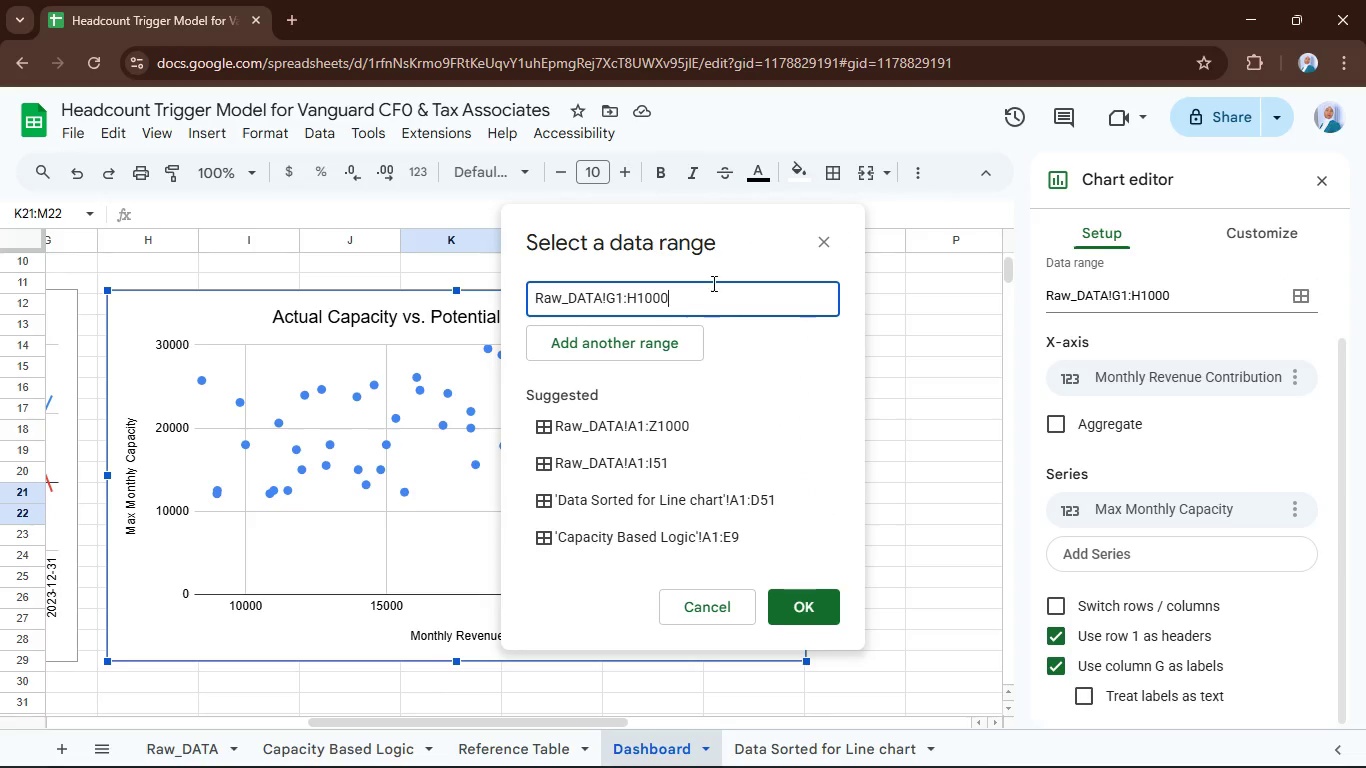 
left_click([634, 298])
 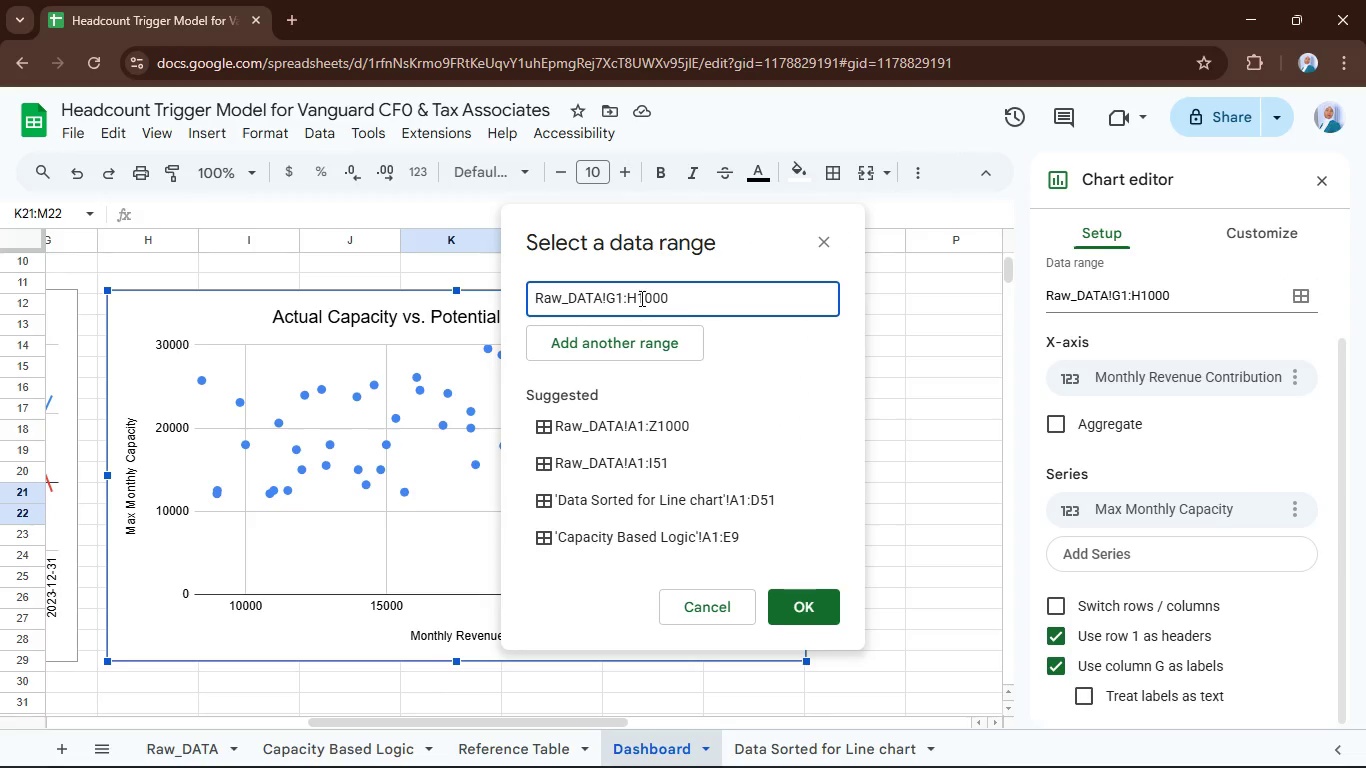 
key(Backspace)
 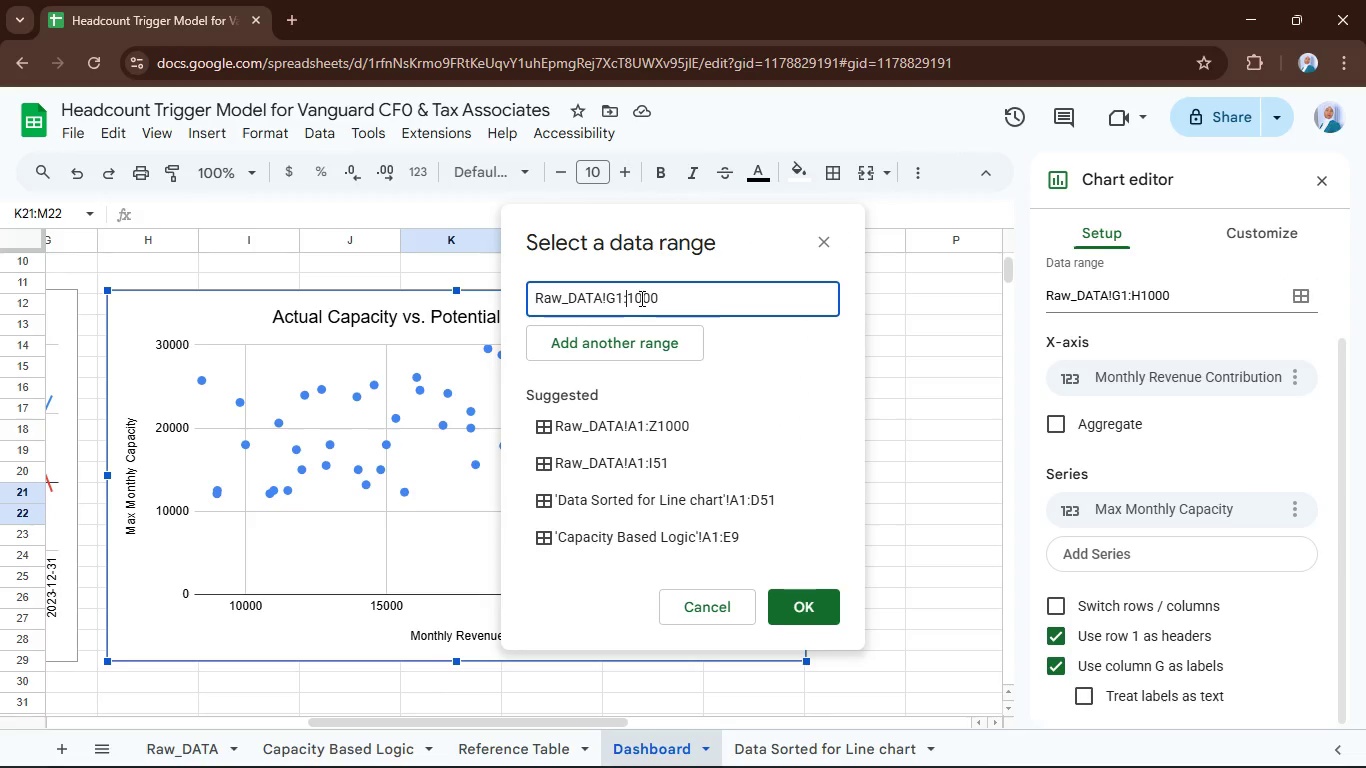 
key(Shift+ShiftRight)
 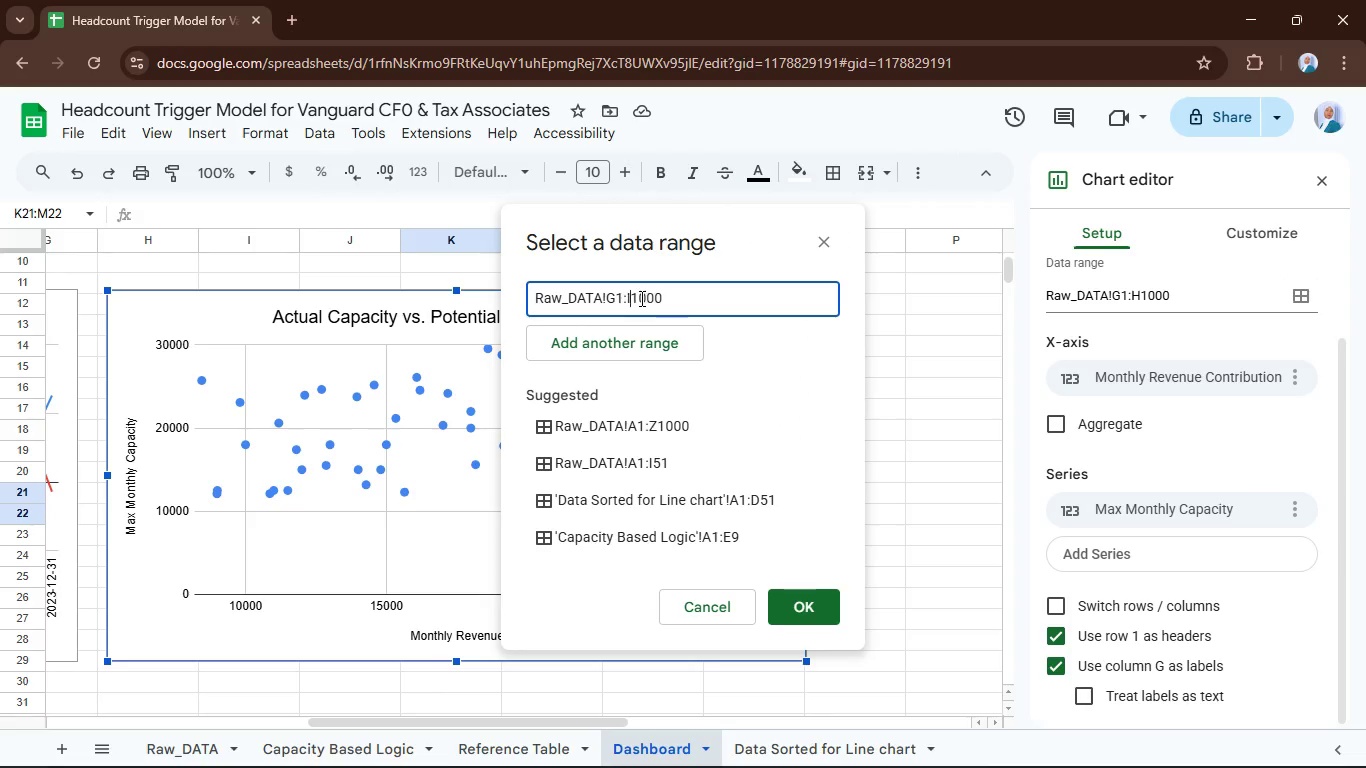 
key(Shift+I)
 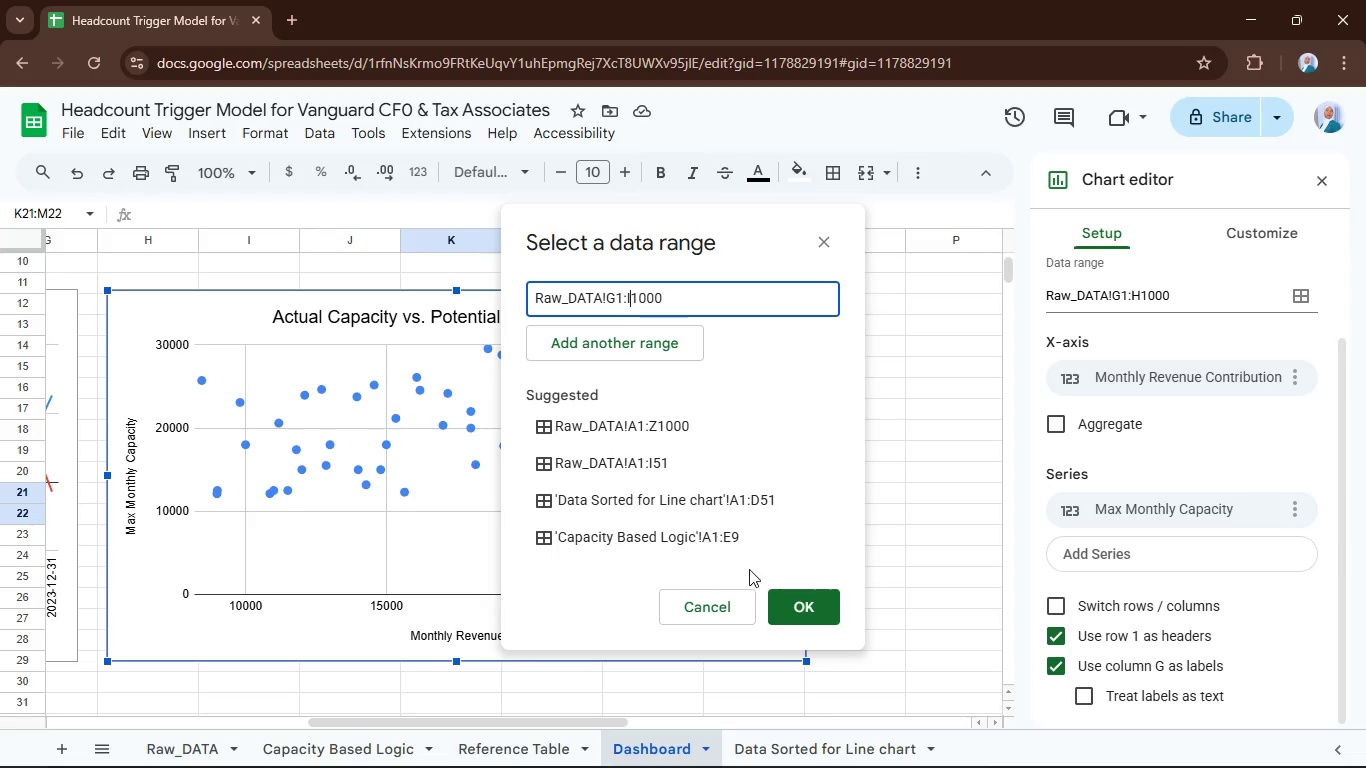 
left_click([803, 613])
 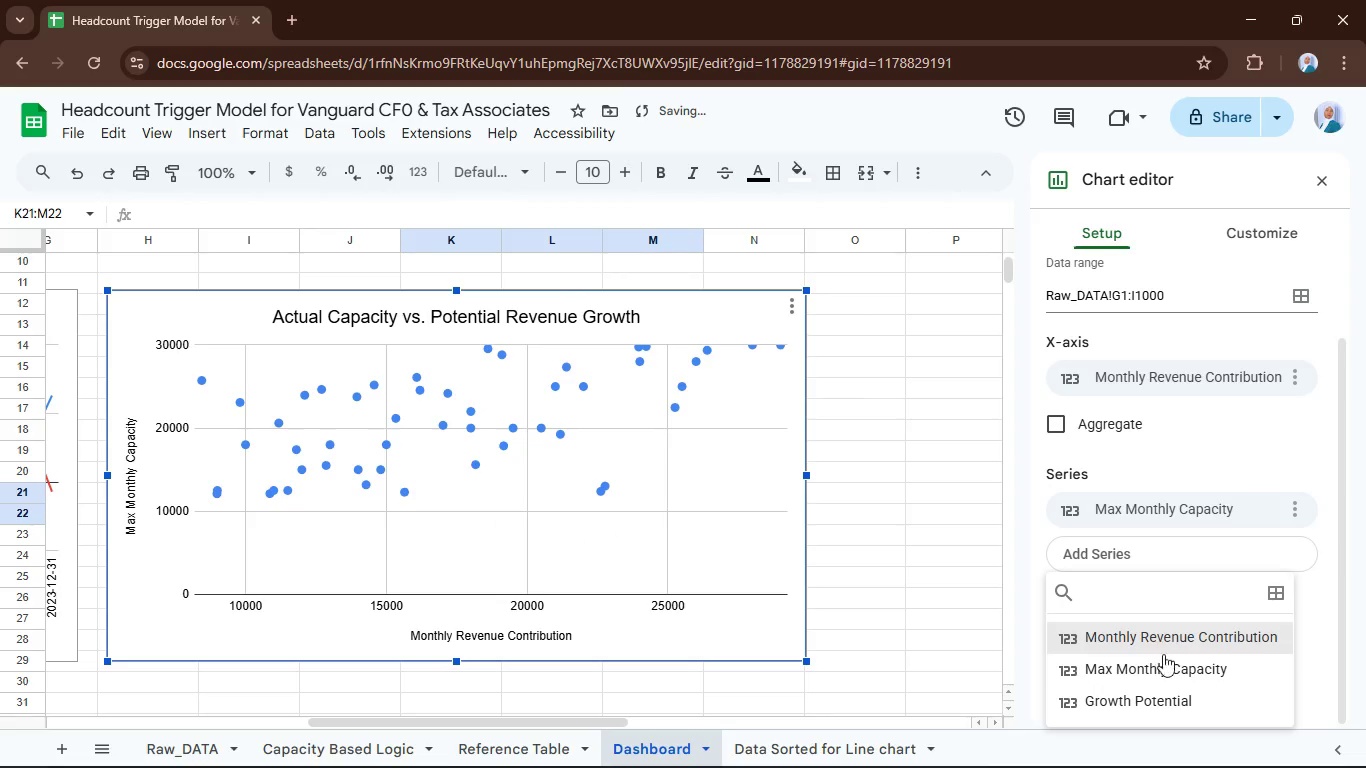 
left_click([1152, 698])
 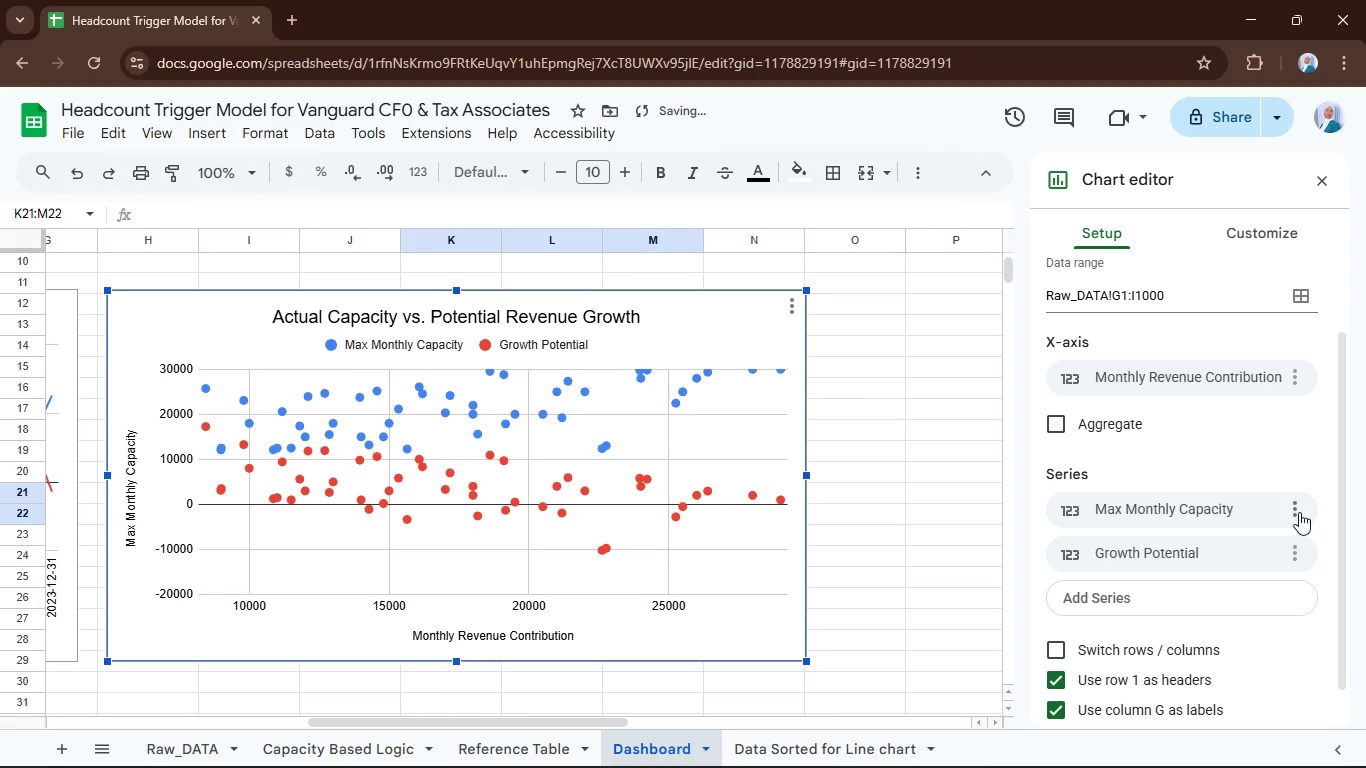 
left_click([1293, 504])
 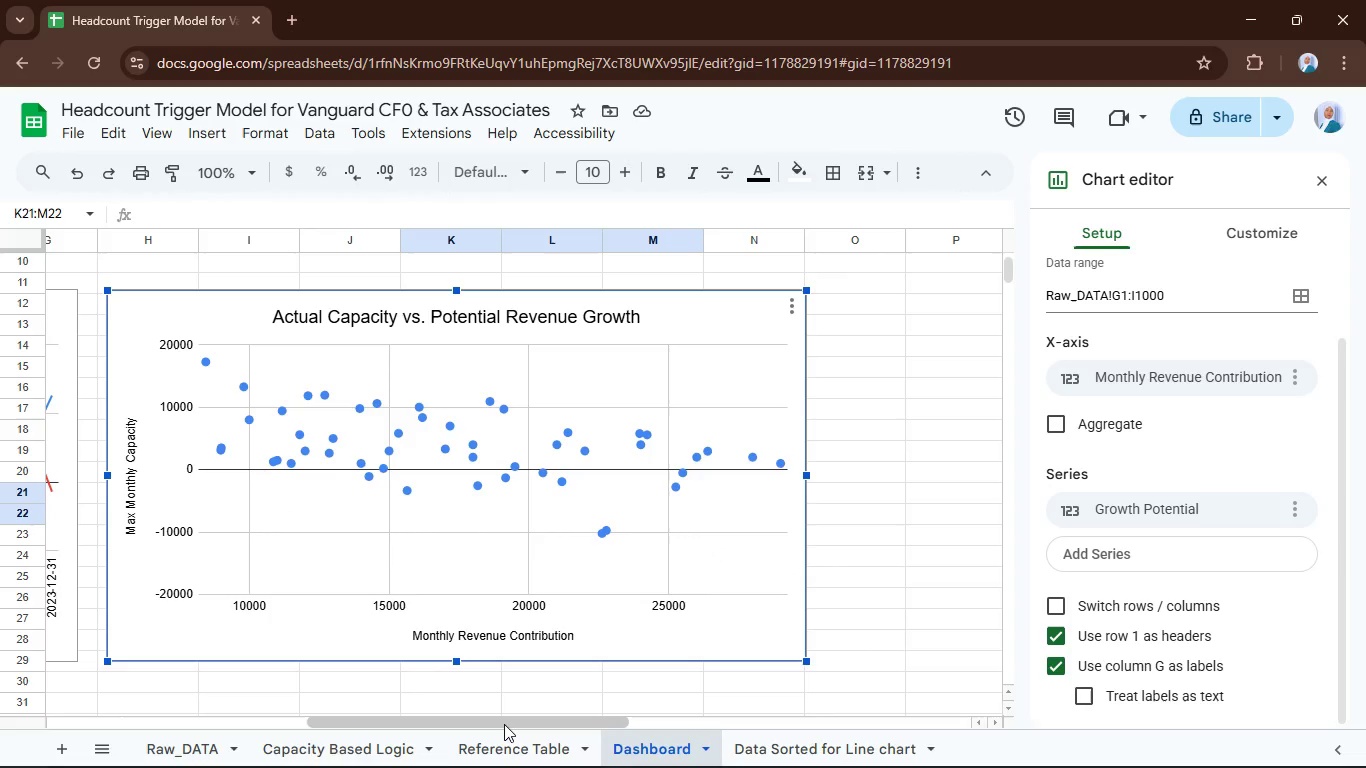 
wait(23.56)
 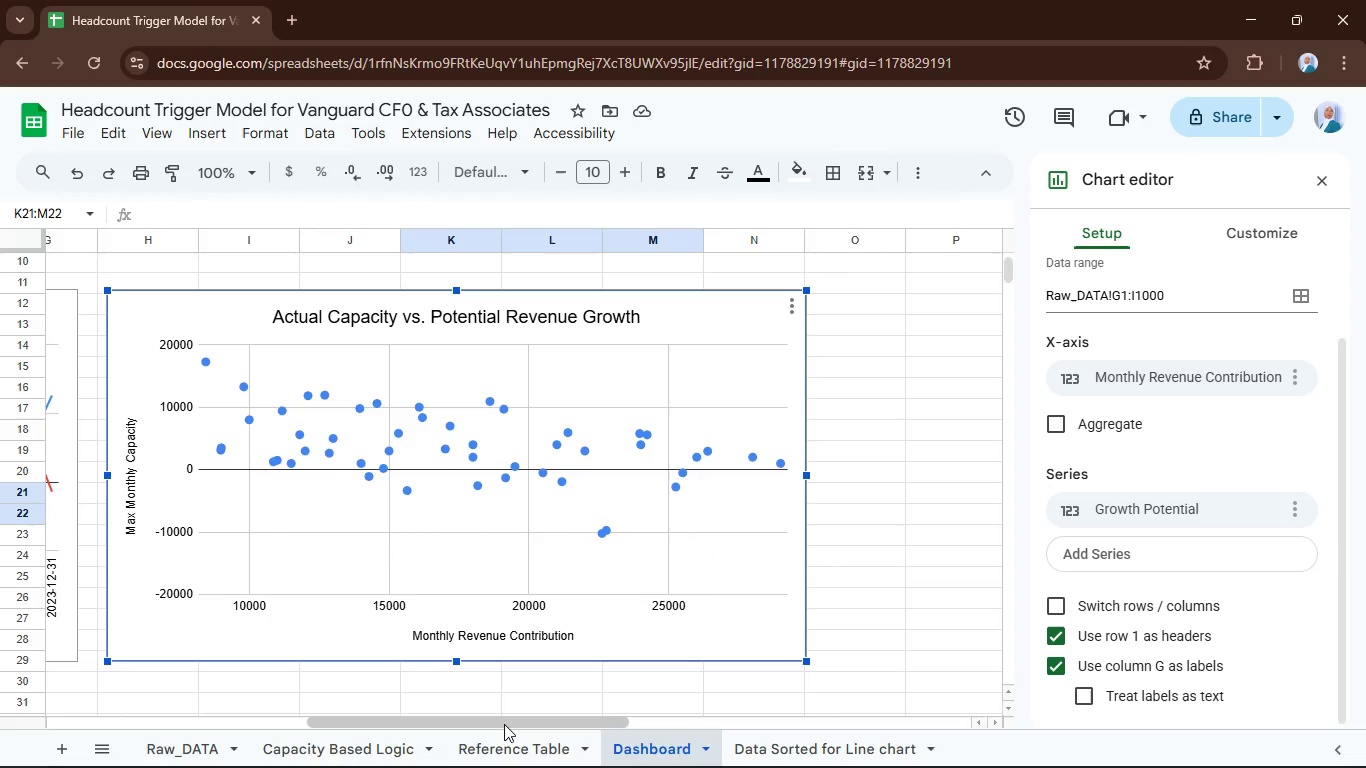 
mouse_move([1193, 420])
 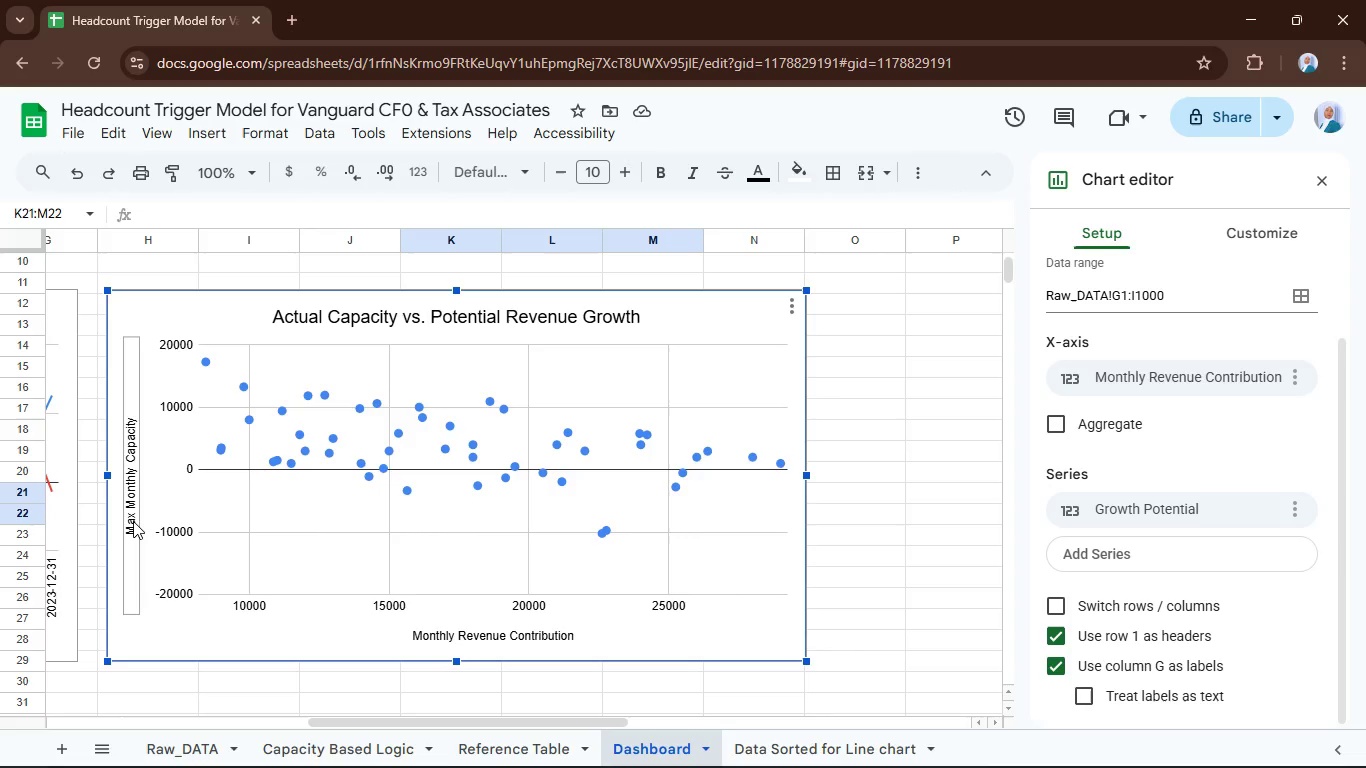 
left_click([133, 521])
 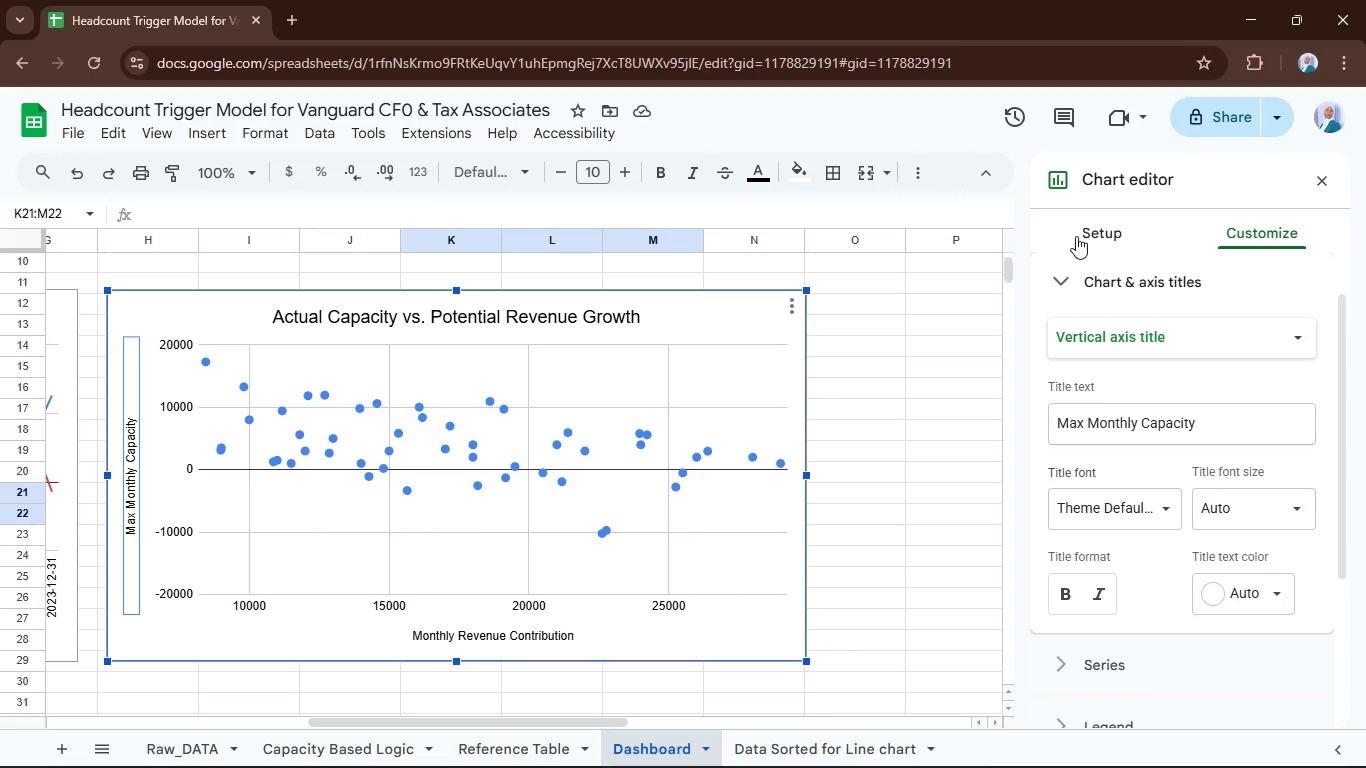 
wait(6.61)
 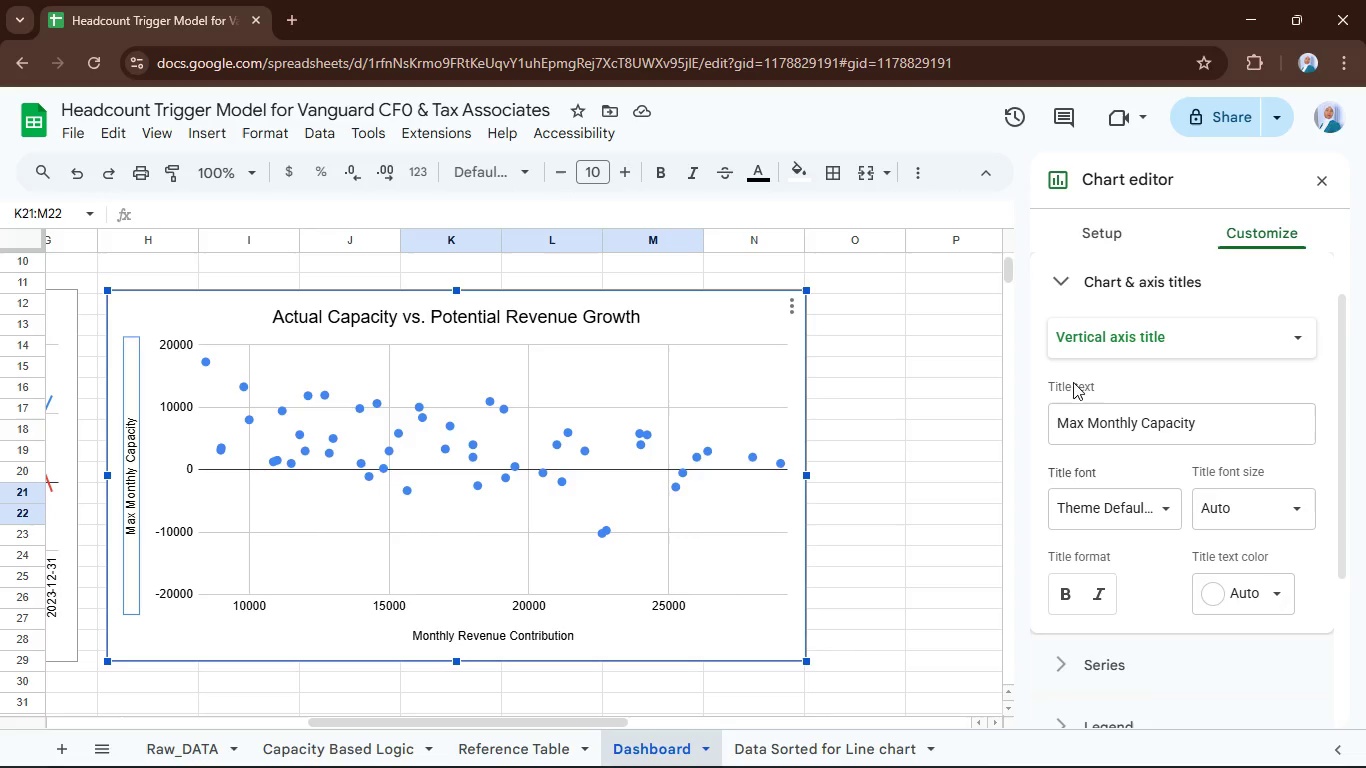 
left_click([787, 347])
 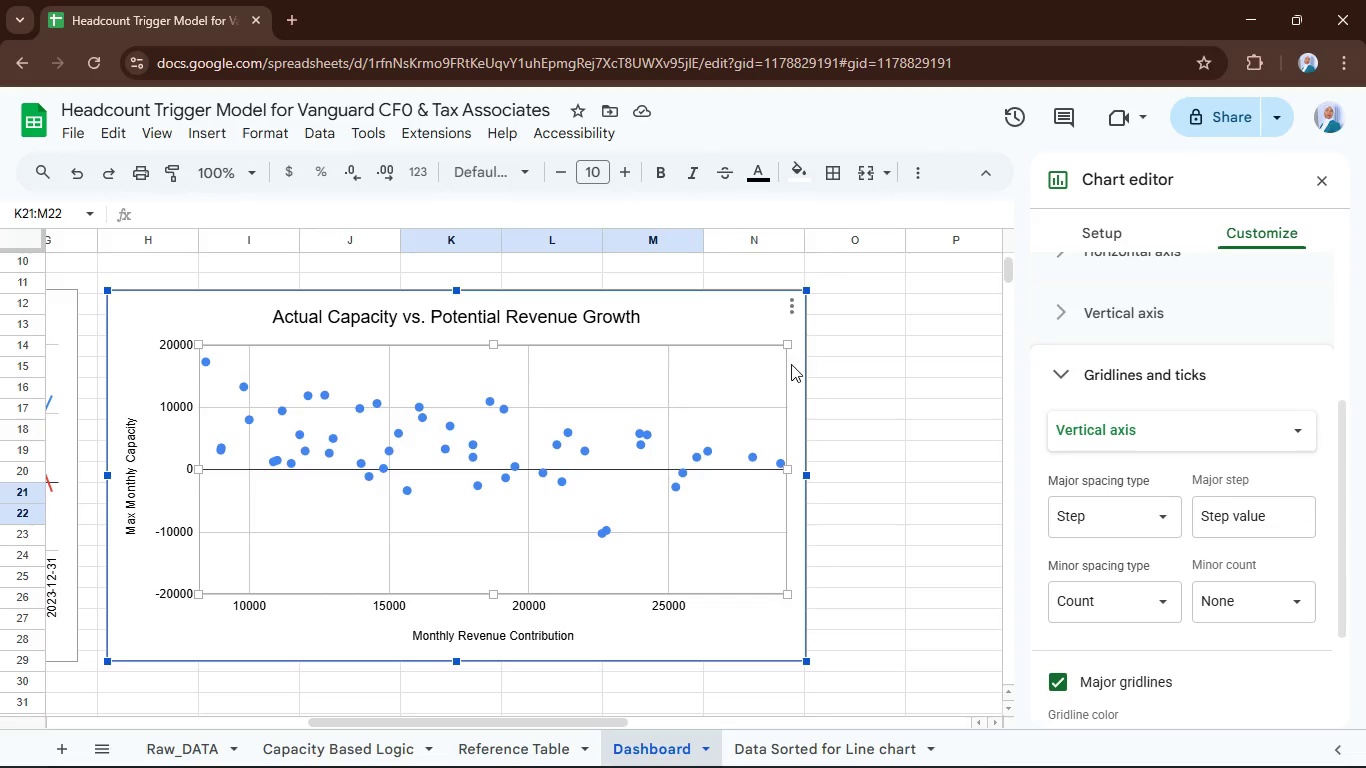 
left_click([788, 365])
 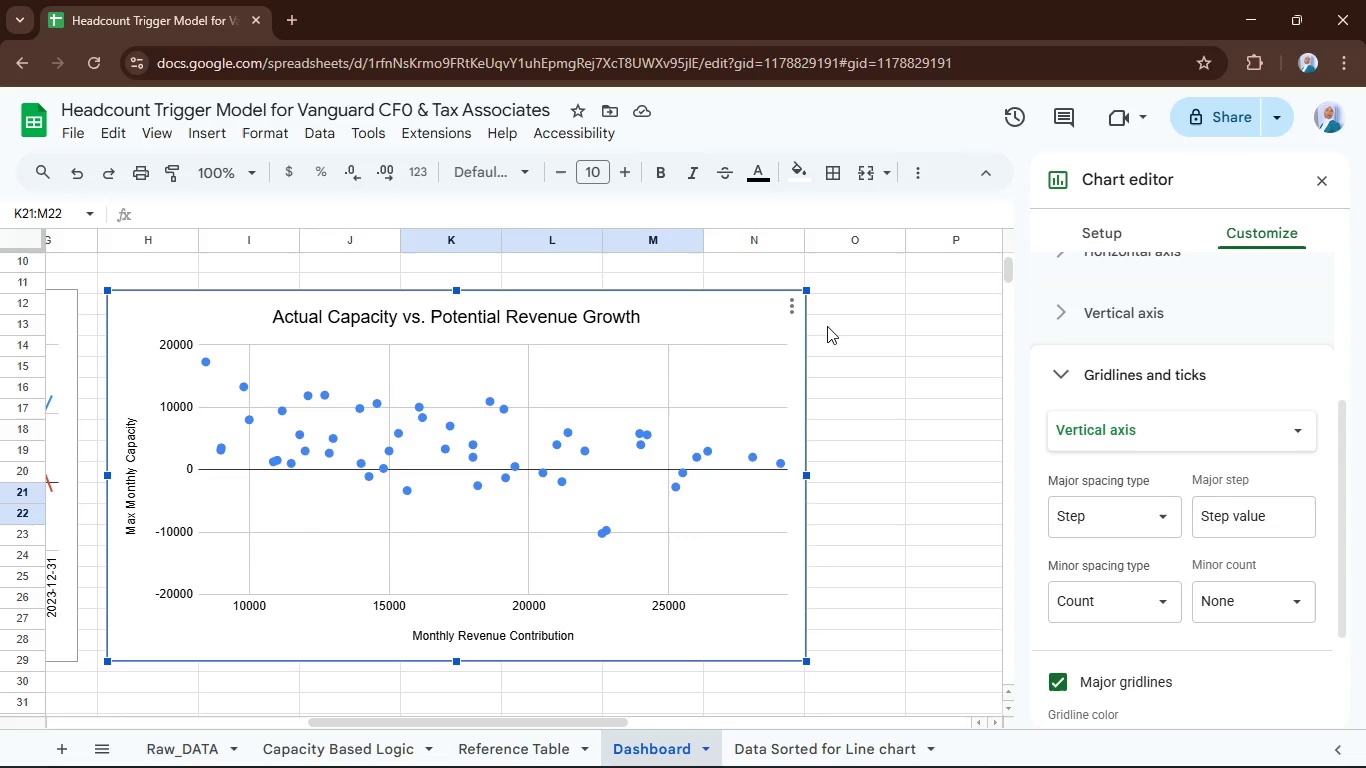 
key(Delete)
 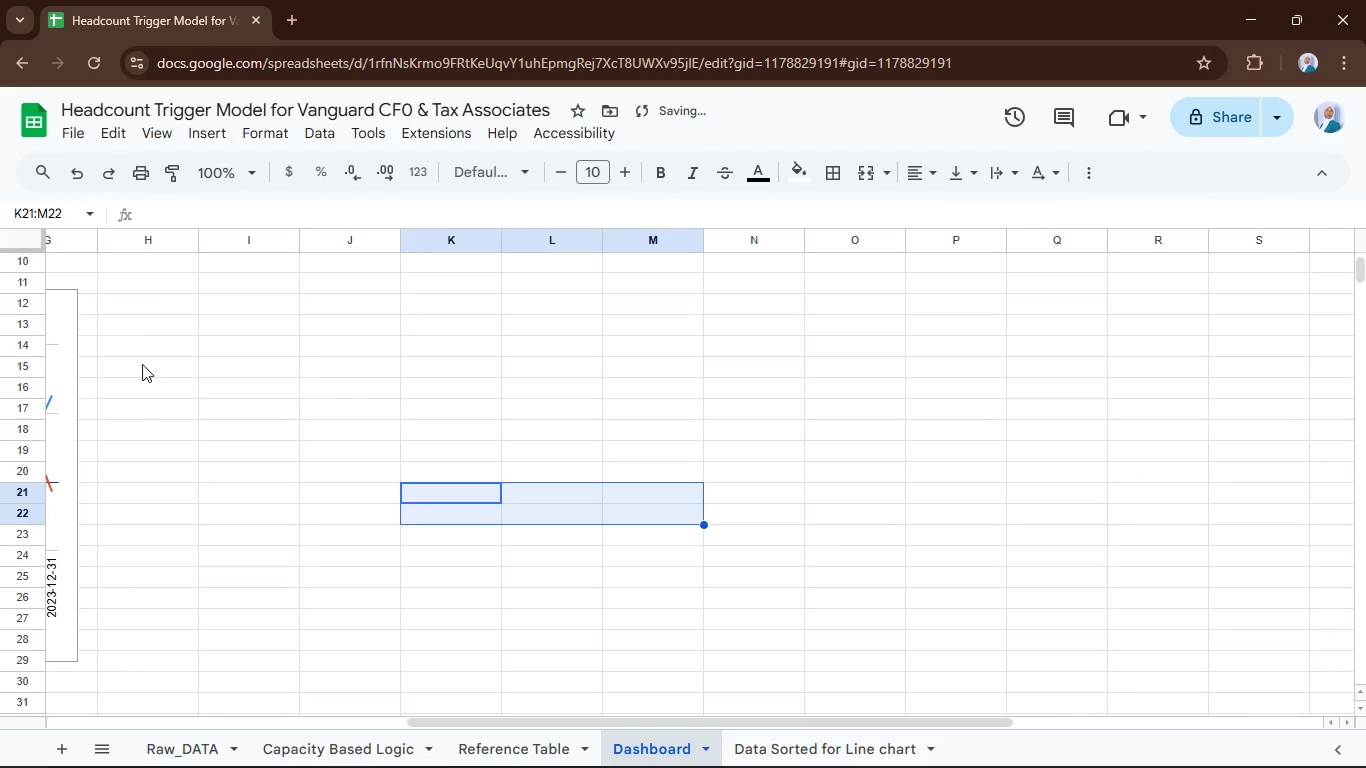 
left_click([151, 306])
 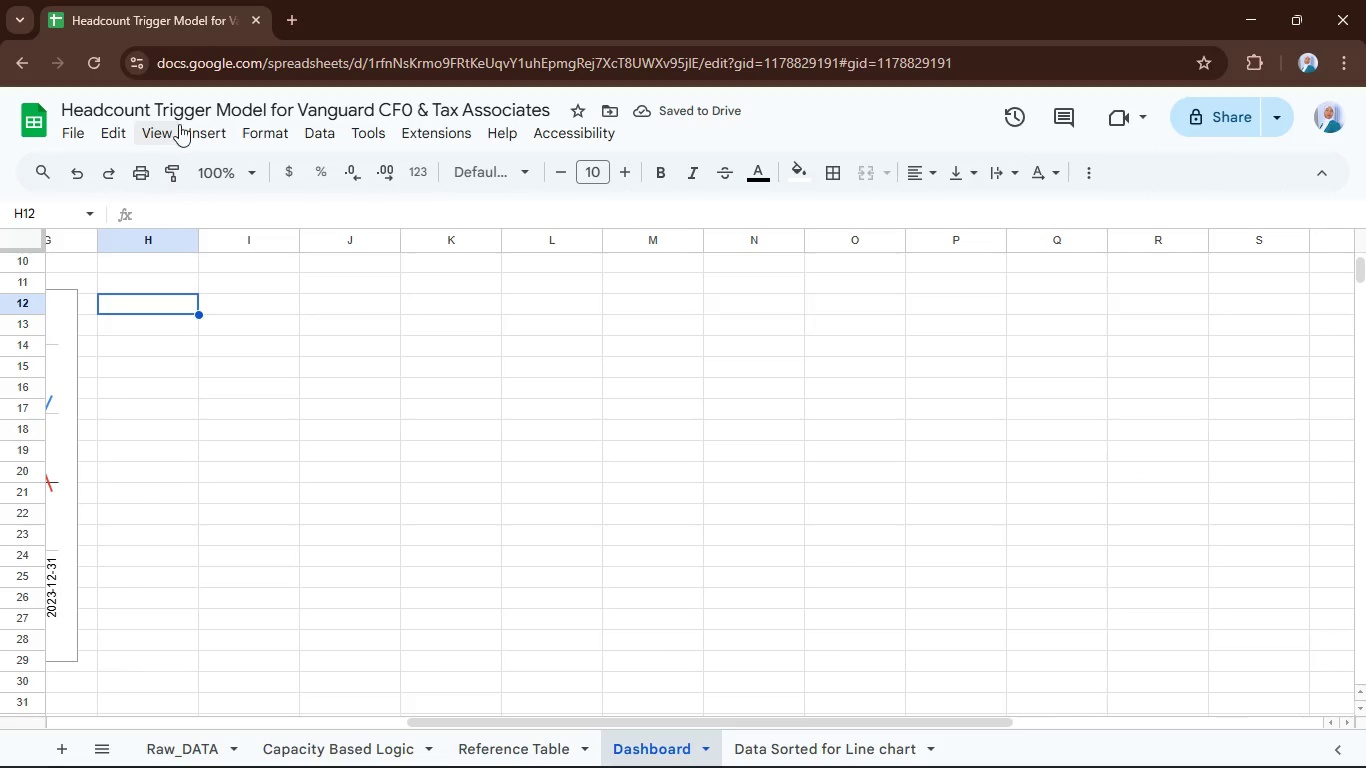 
left_click([200, 120])
 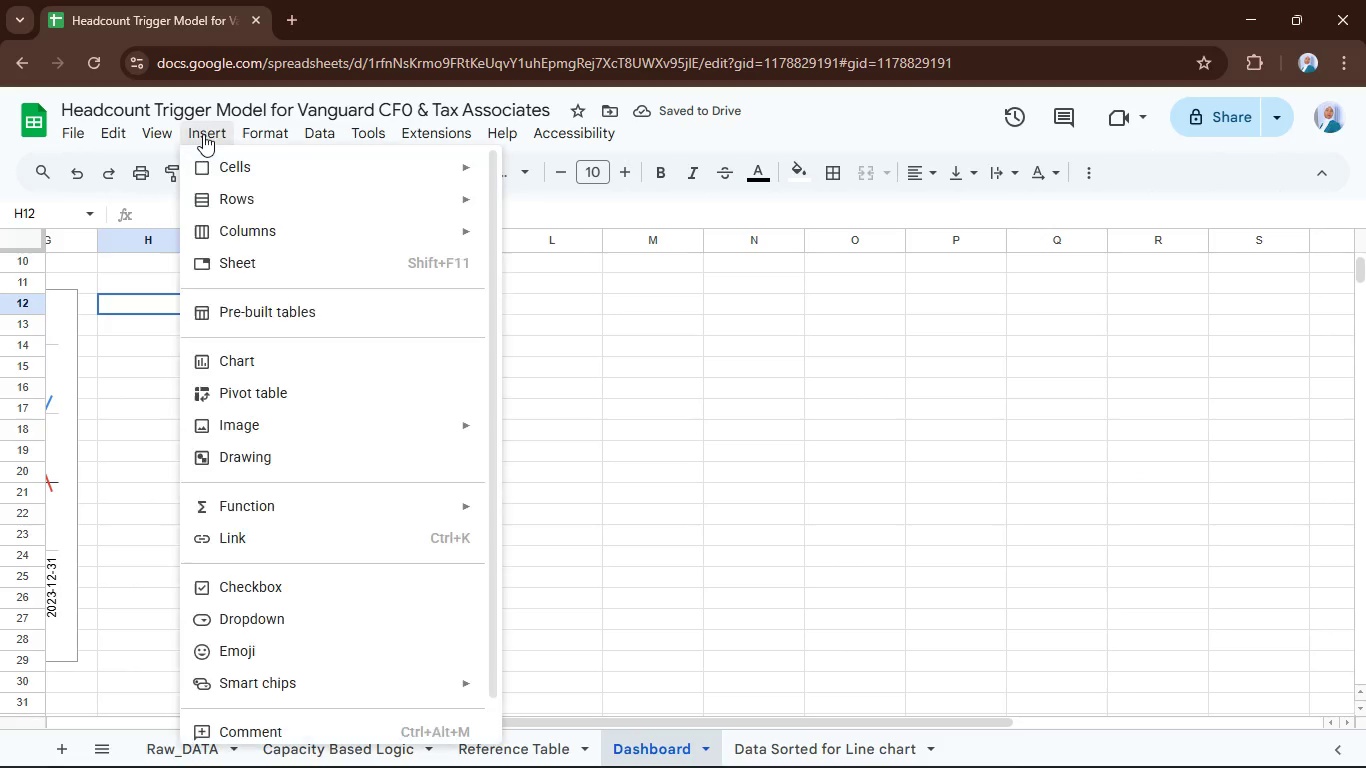 
left_click([203, 134])
 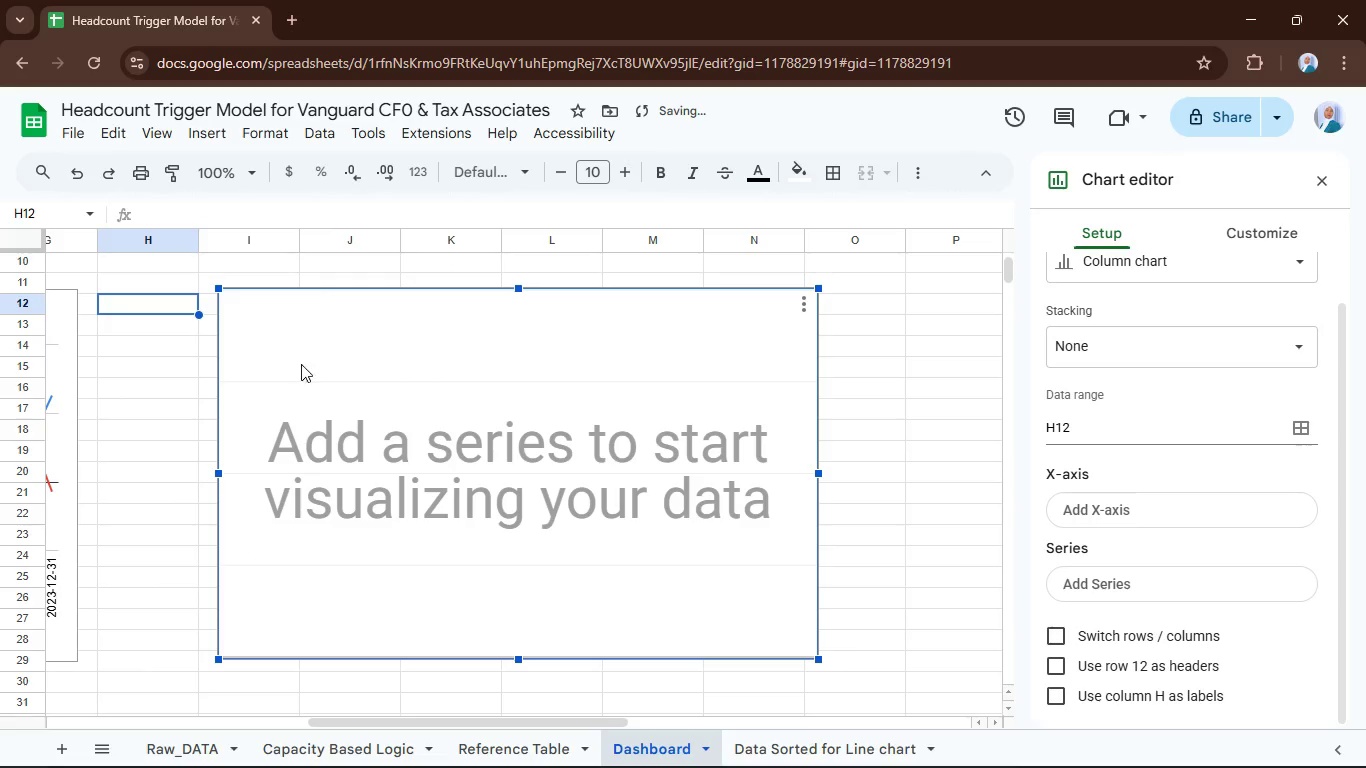 
left_click_drag(start_coordinate=[463, 724], to_coordinate=[345, 728])
 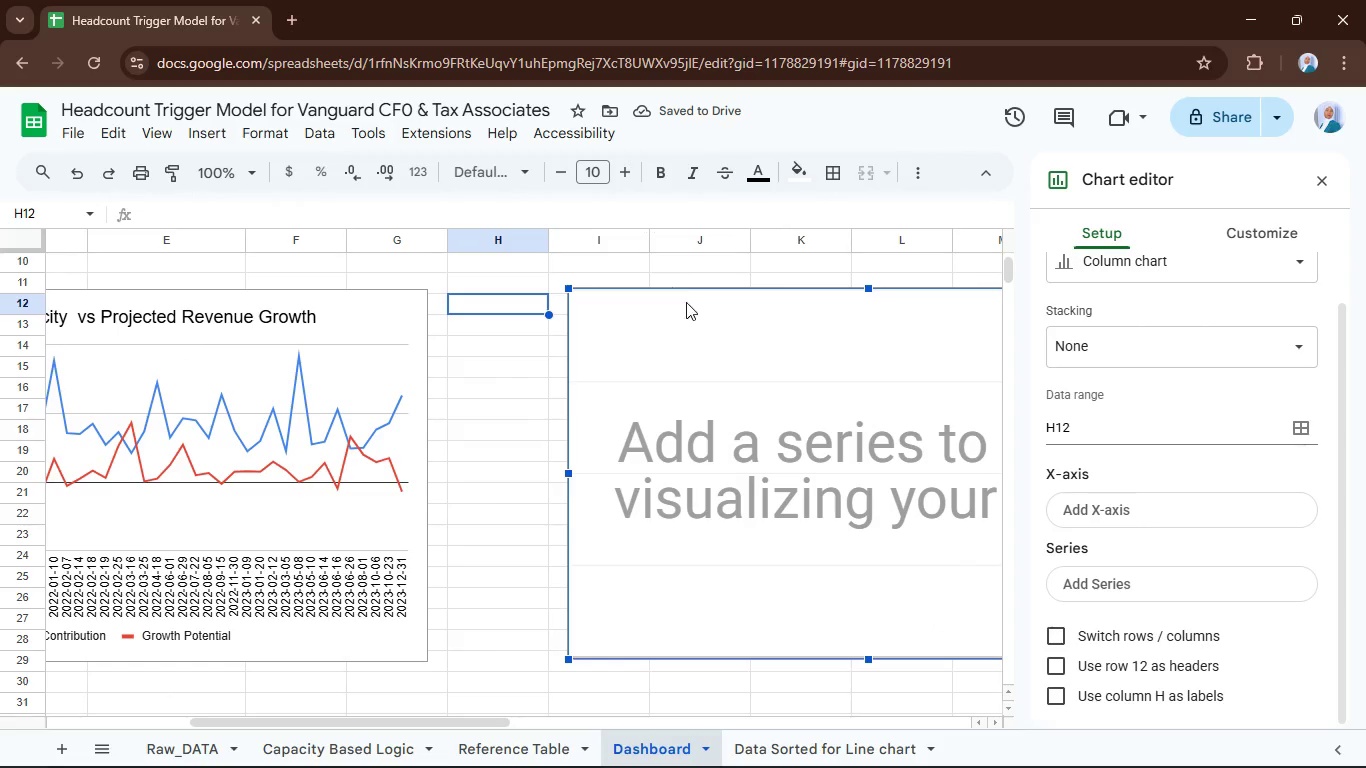 
left_click_drag(start_coordinate=[690, 303], to_coordinate=[575, 310])
 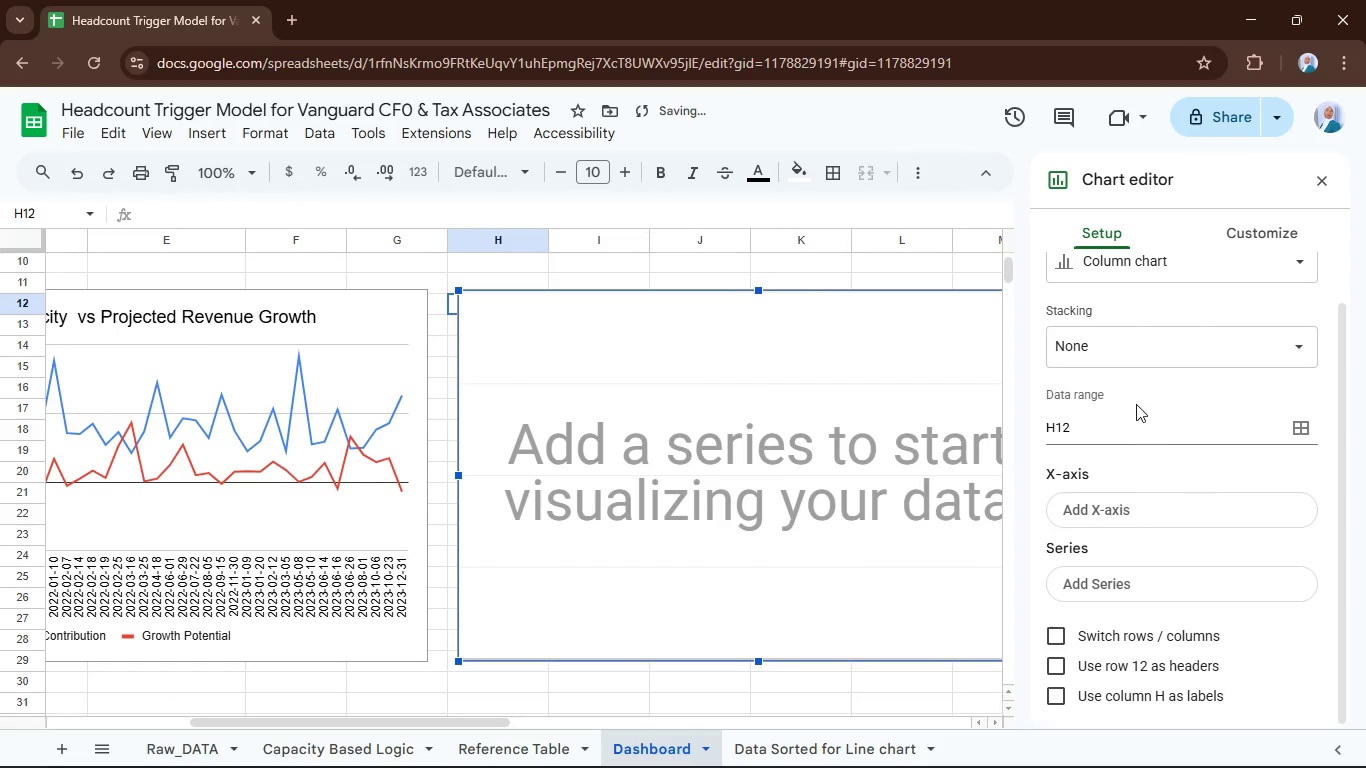 
scroll: coordinate [1140, 395], scroll_direction: up, amount: 5.0
 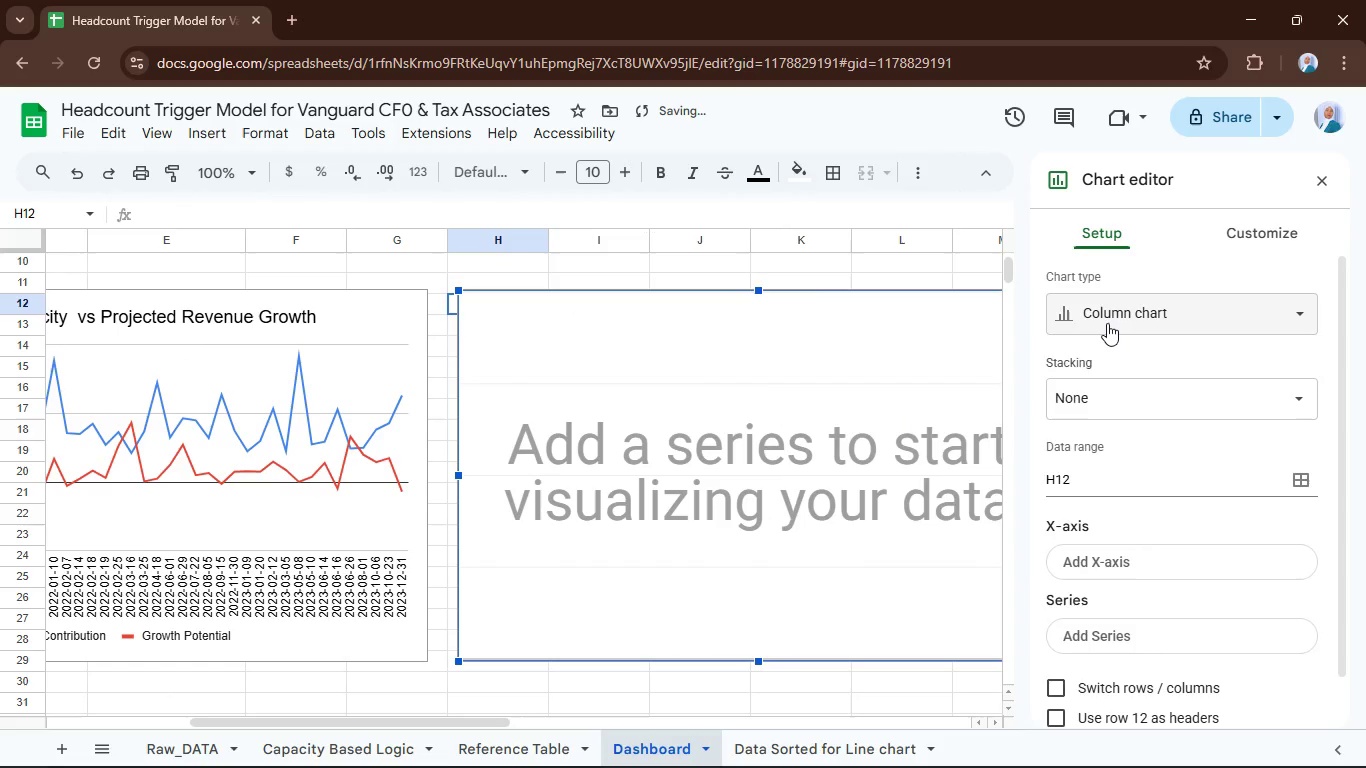 
left_click([1107, 323])
 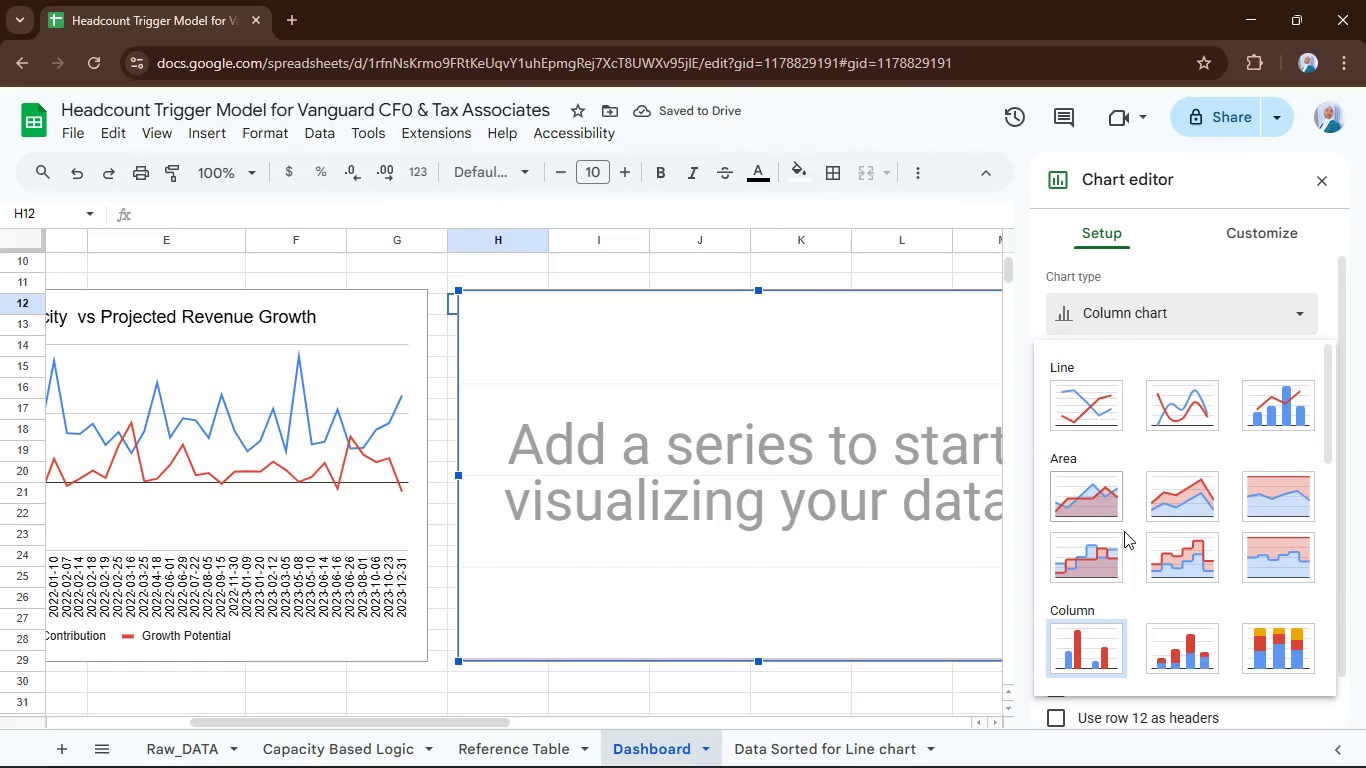 
scroll: coordinate [1120, 498], scroll_direction: up, amount: 7.0
 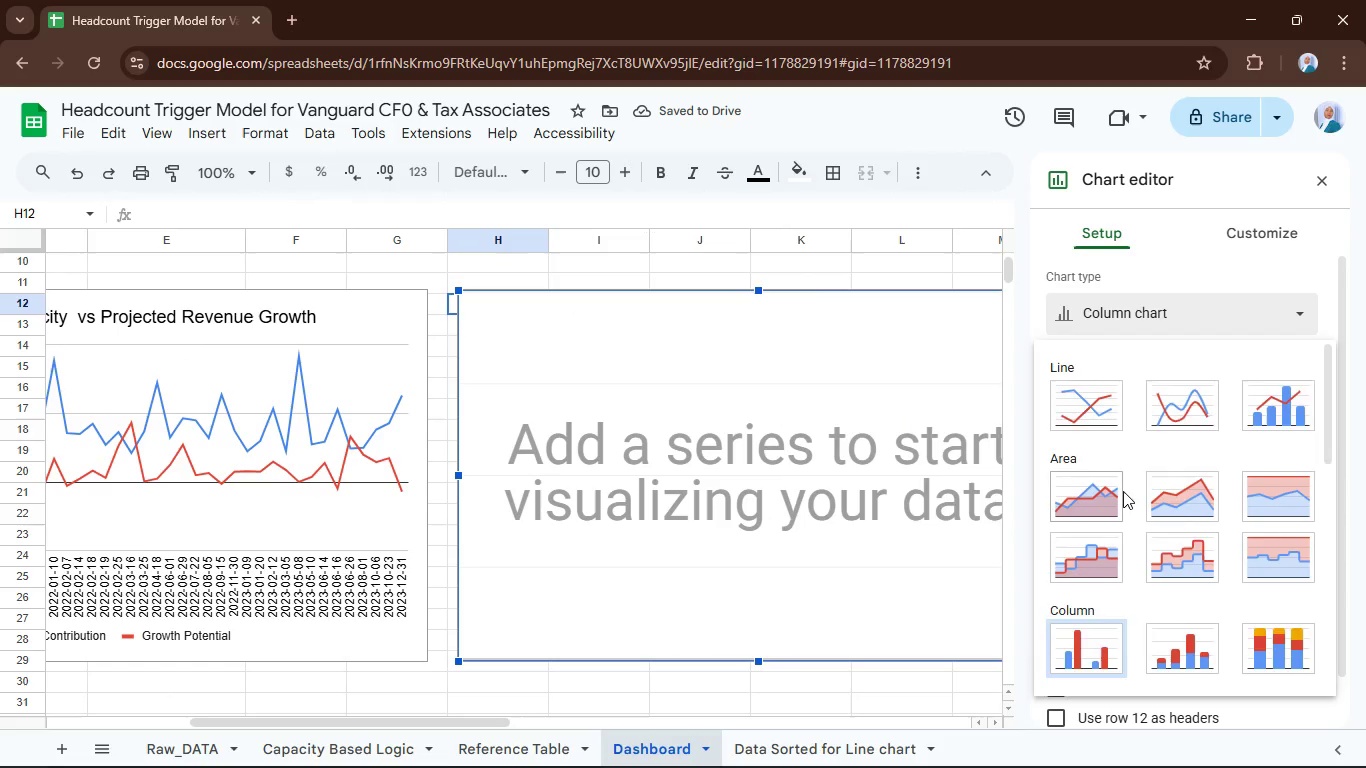 
scroll: coordinate [1123, 491], scroll_direction: down, amount: 5.0
 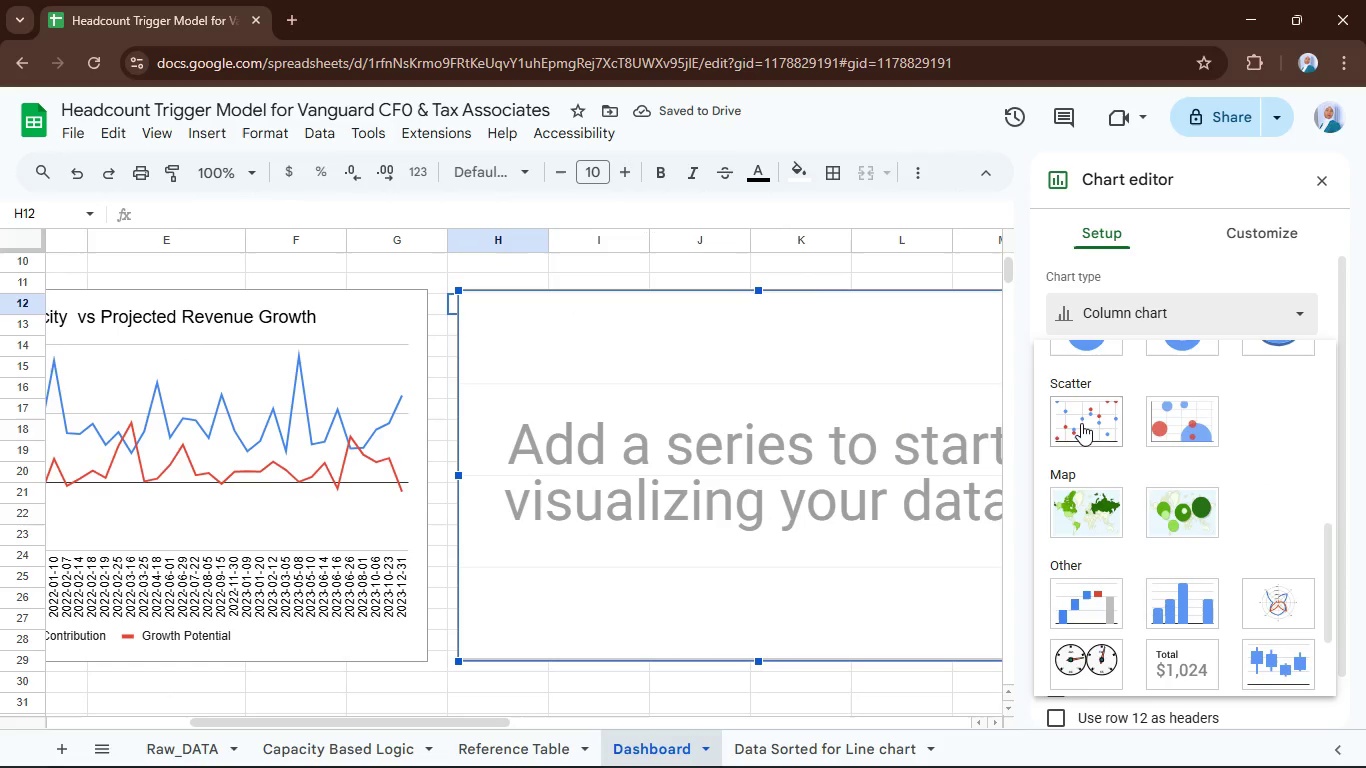 
left_click([1078, 421])
 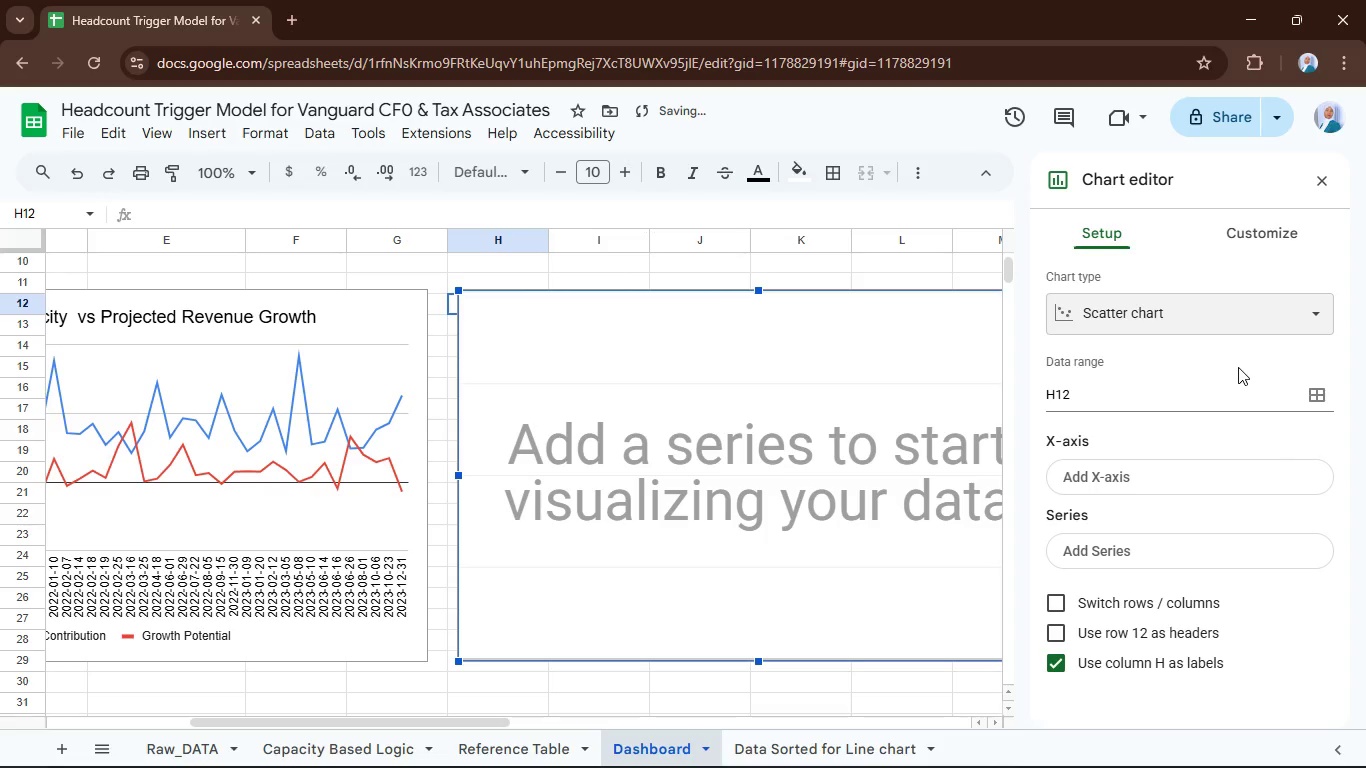 
left_click([1318, 392])
 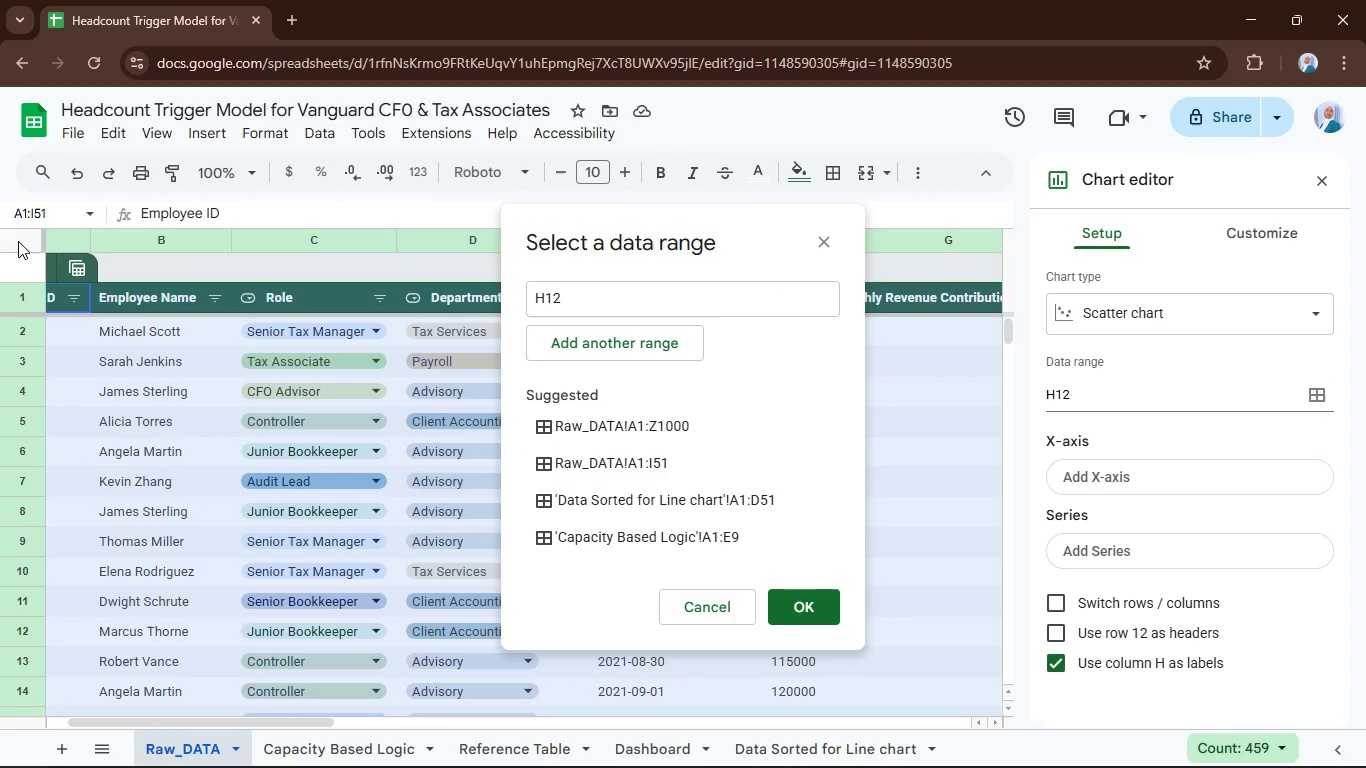 
left_click([18, 242])
 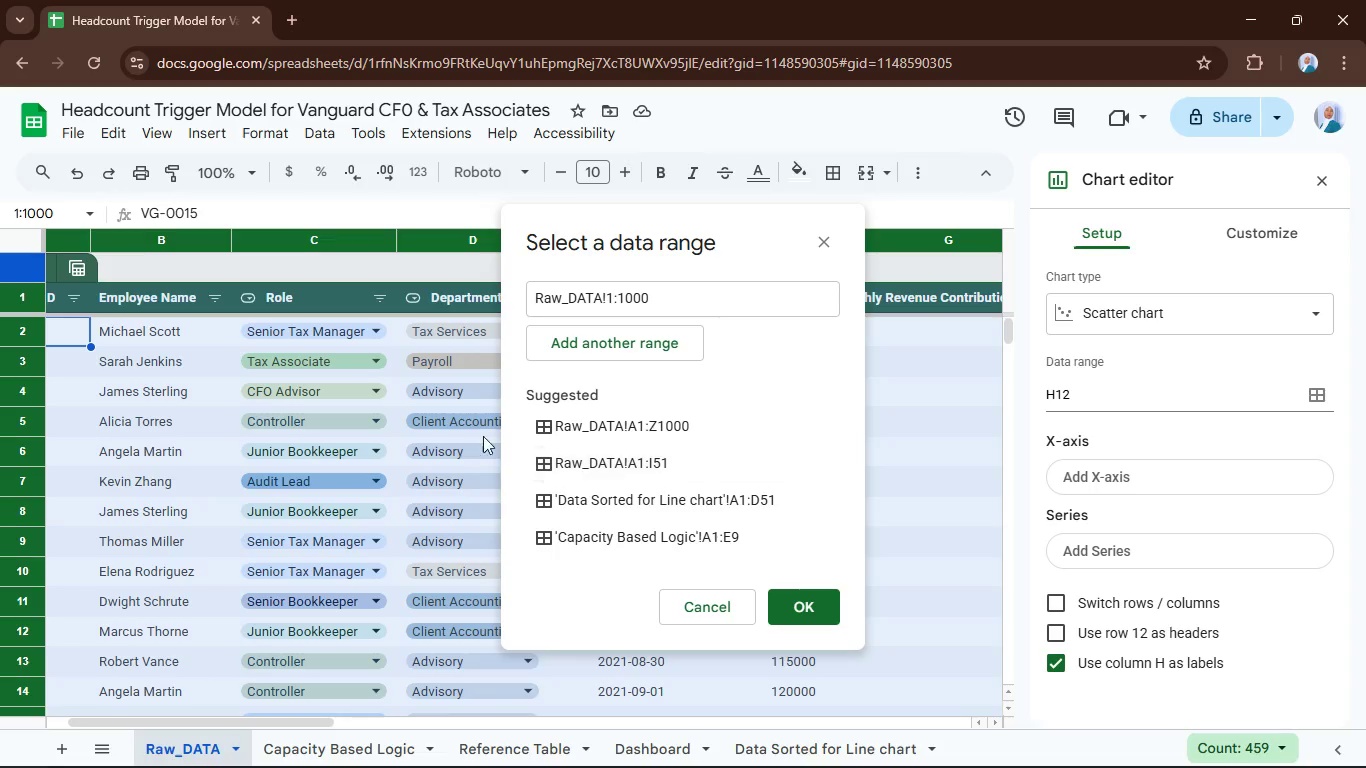 
wait(7.11)
 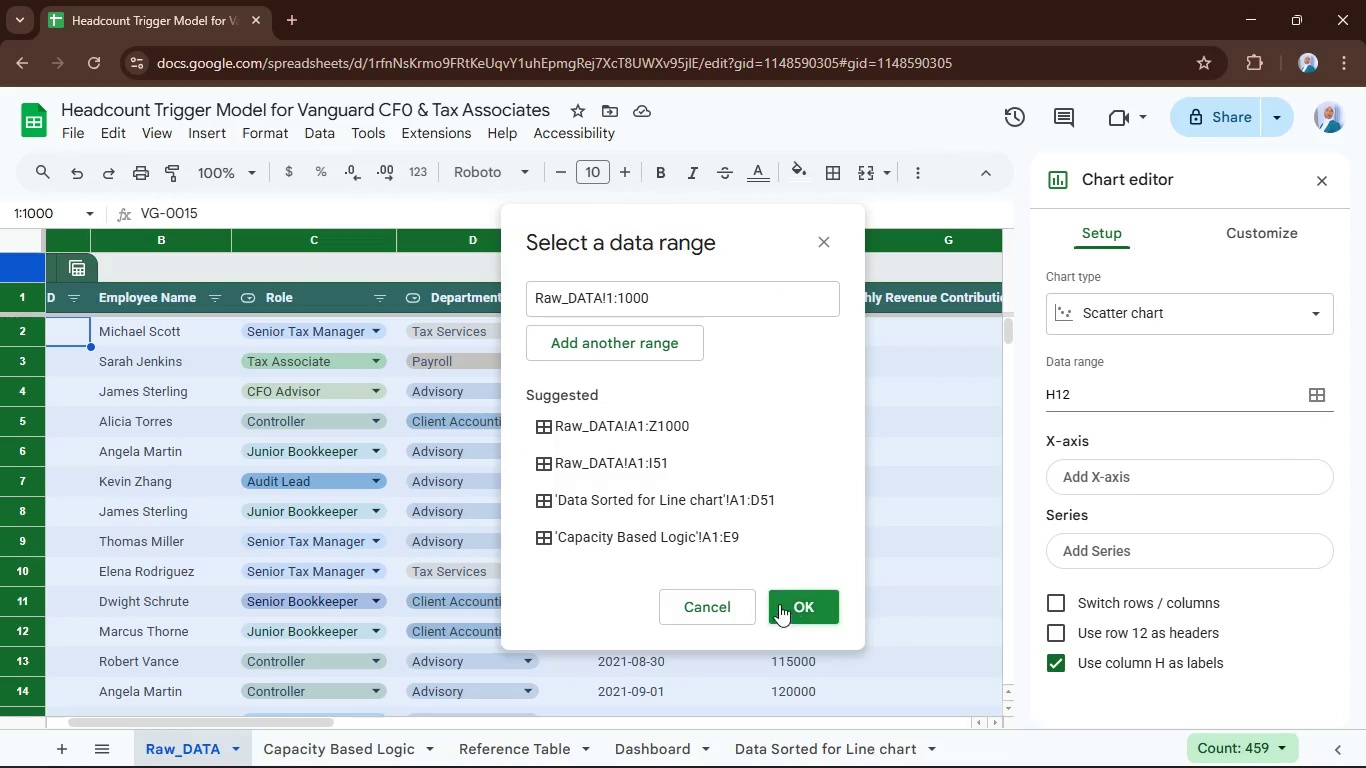 
left_click([829, 617])
 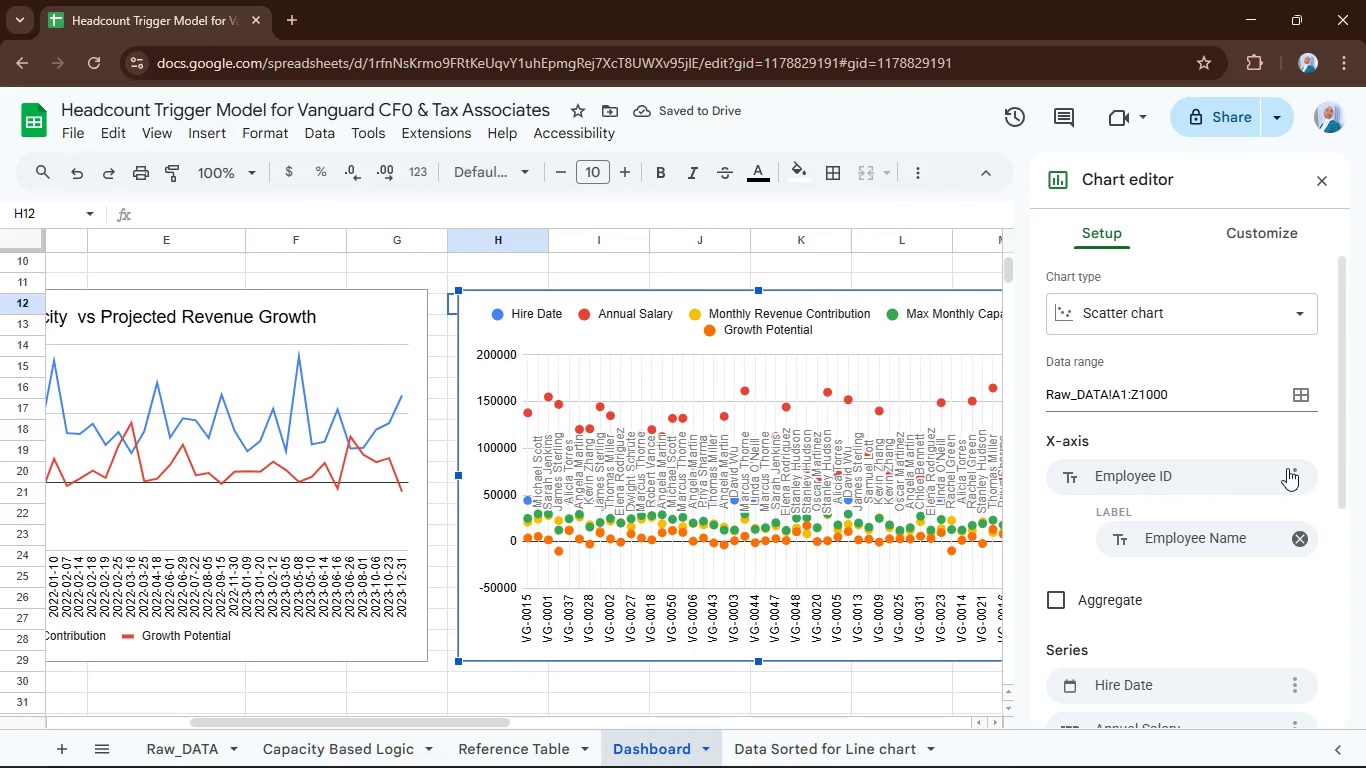 
left_click([1305, 469])
 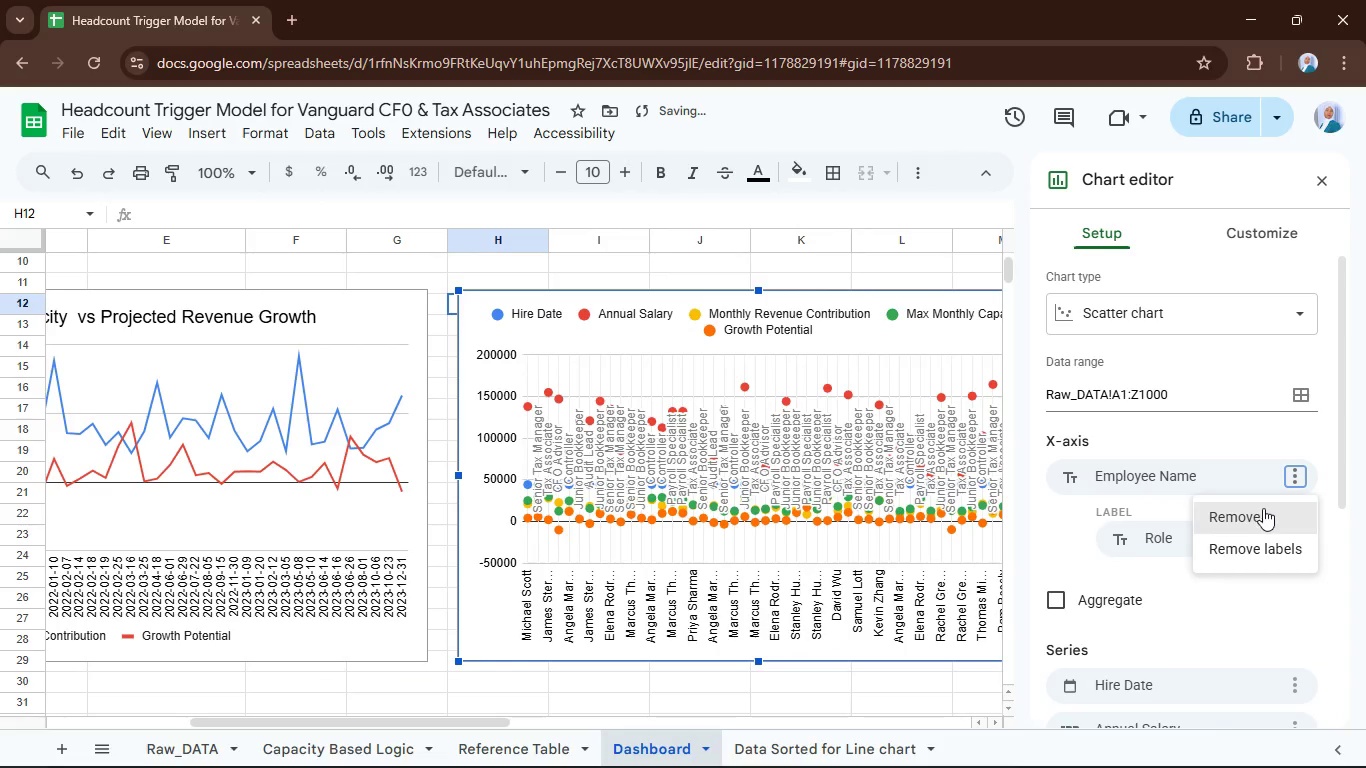 
left_click([1292, 478])
 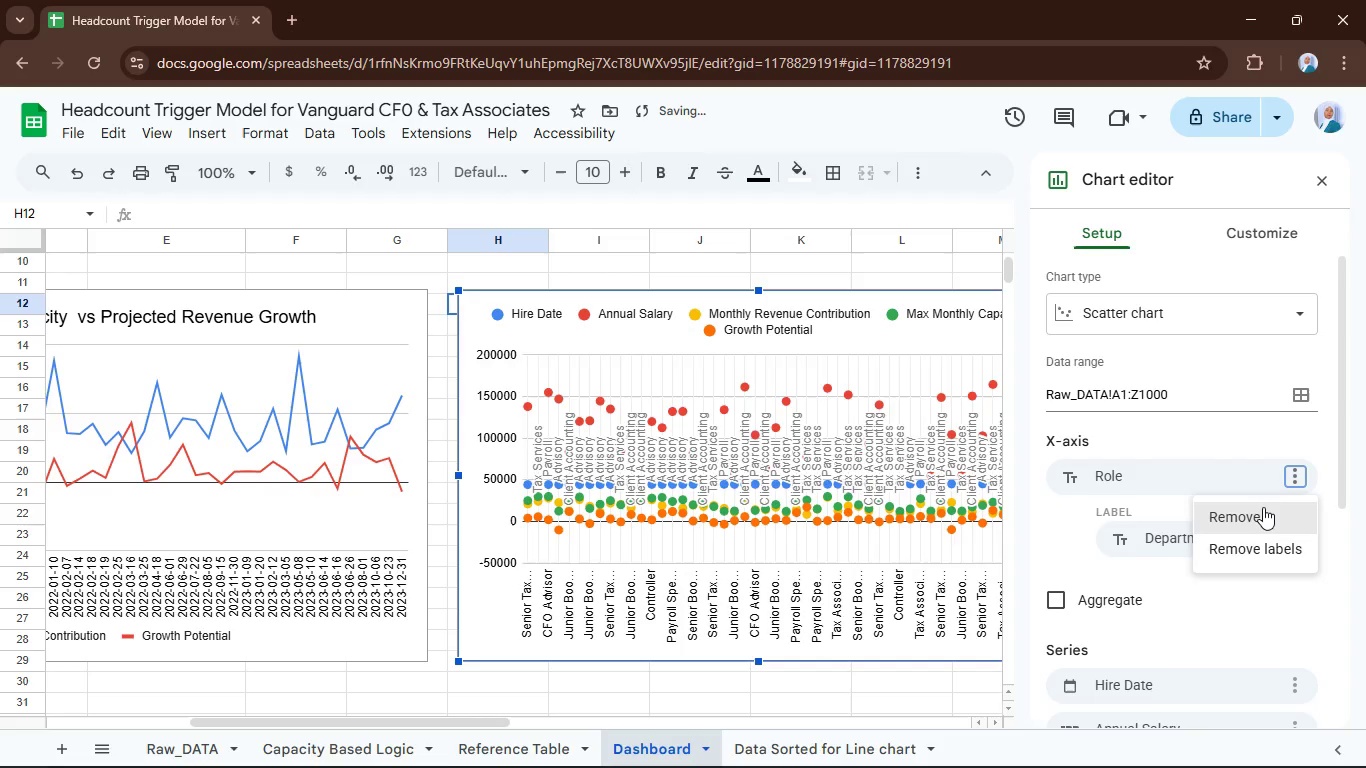 
left_click([1263, 507])
 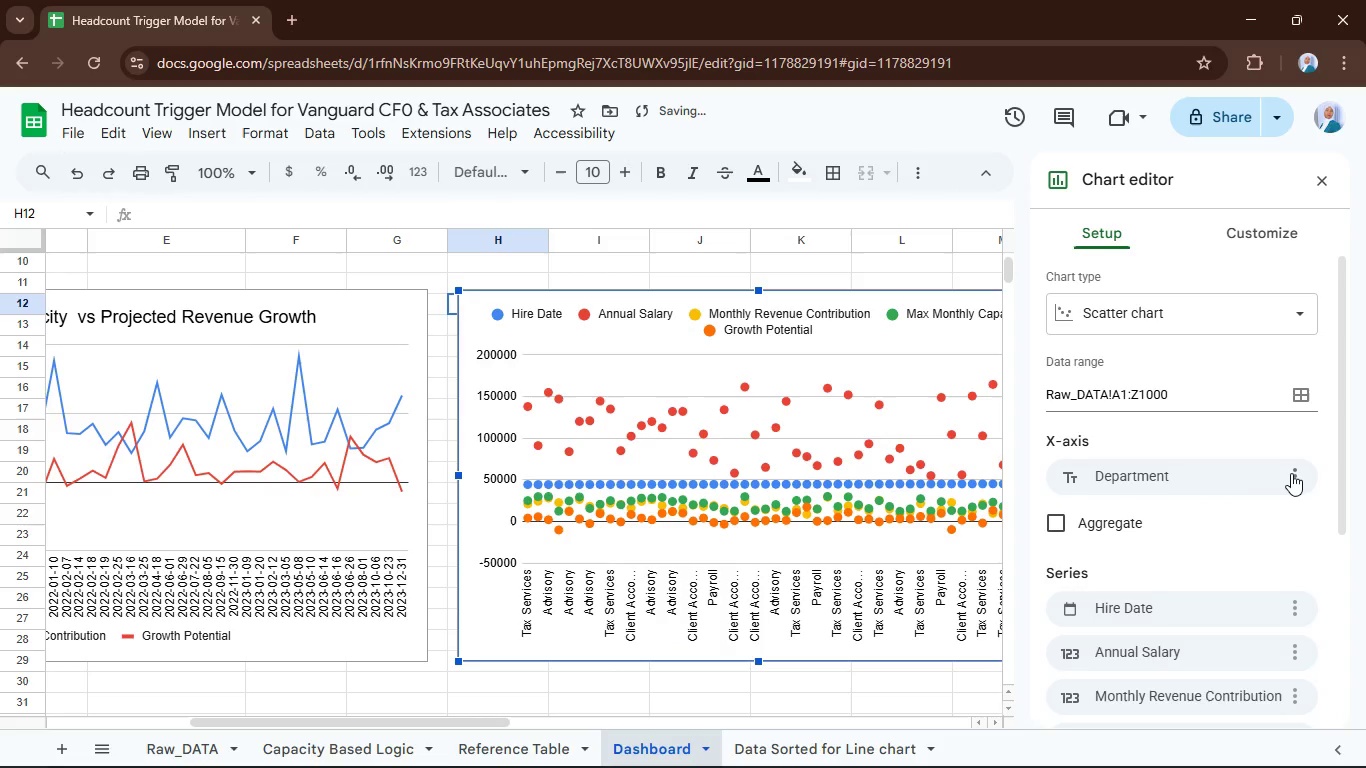 
left_click([1291, 473])
 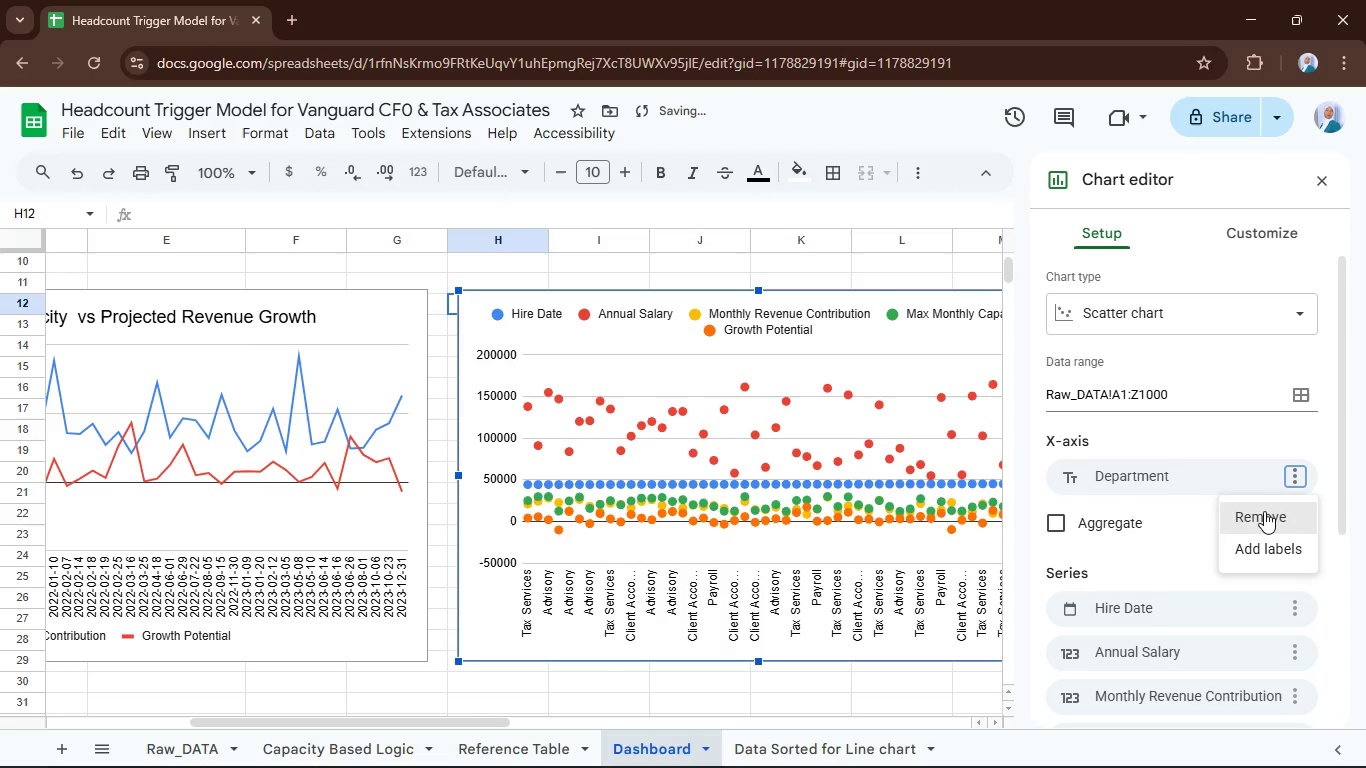 
left_click([1264, 511])
 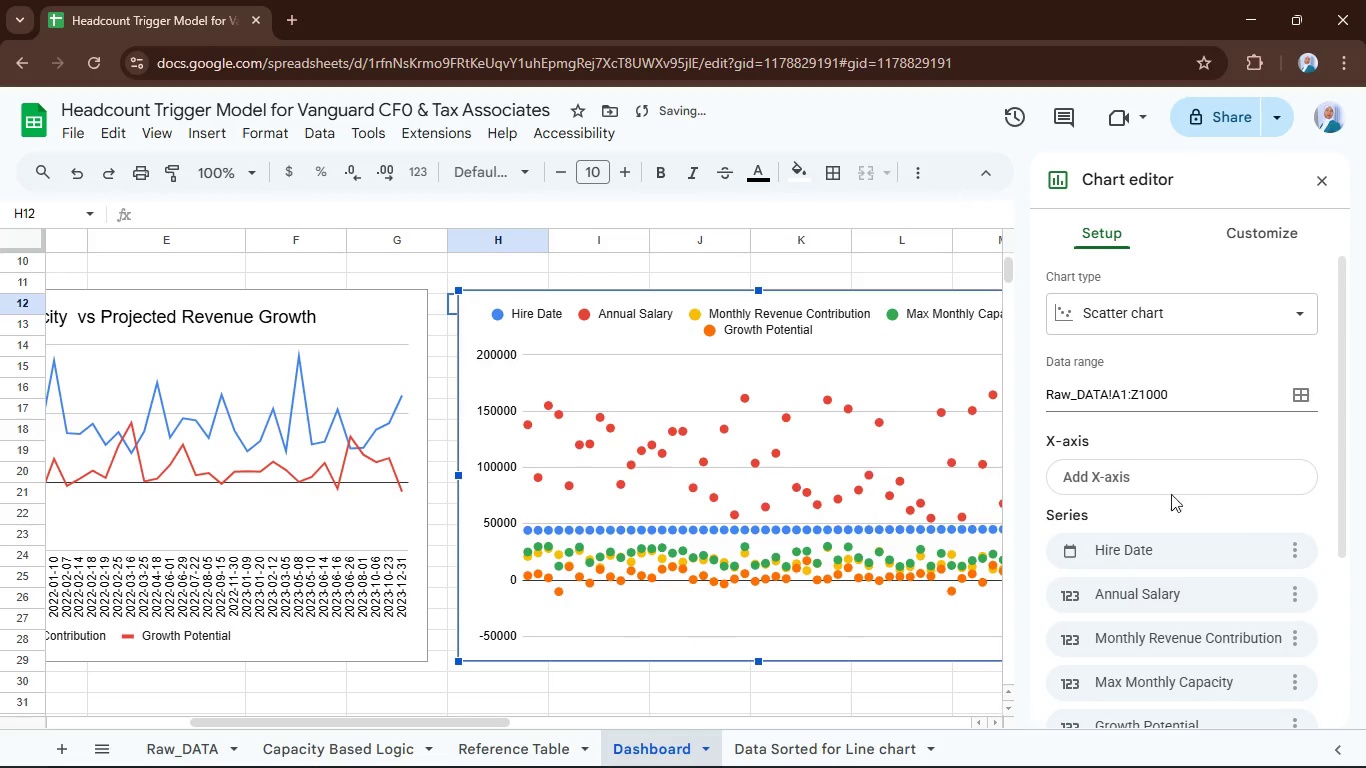 
mouse_move([1150, 482])
 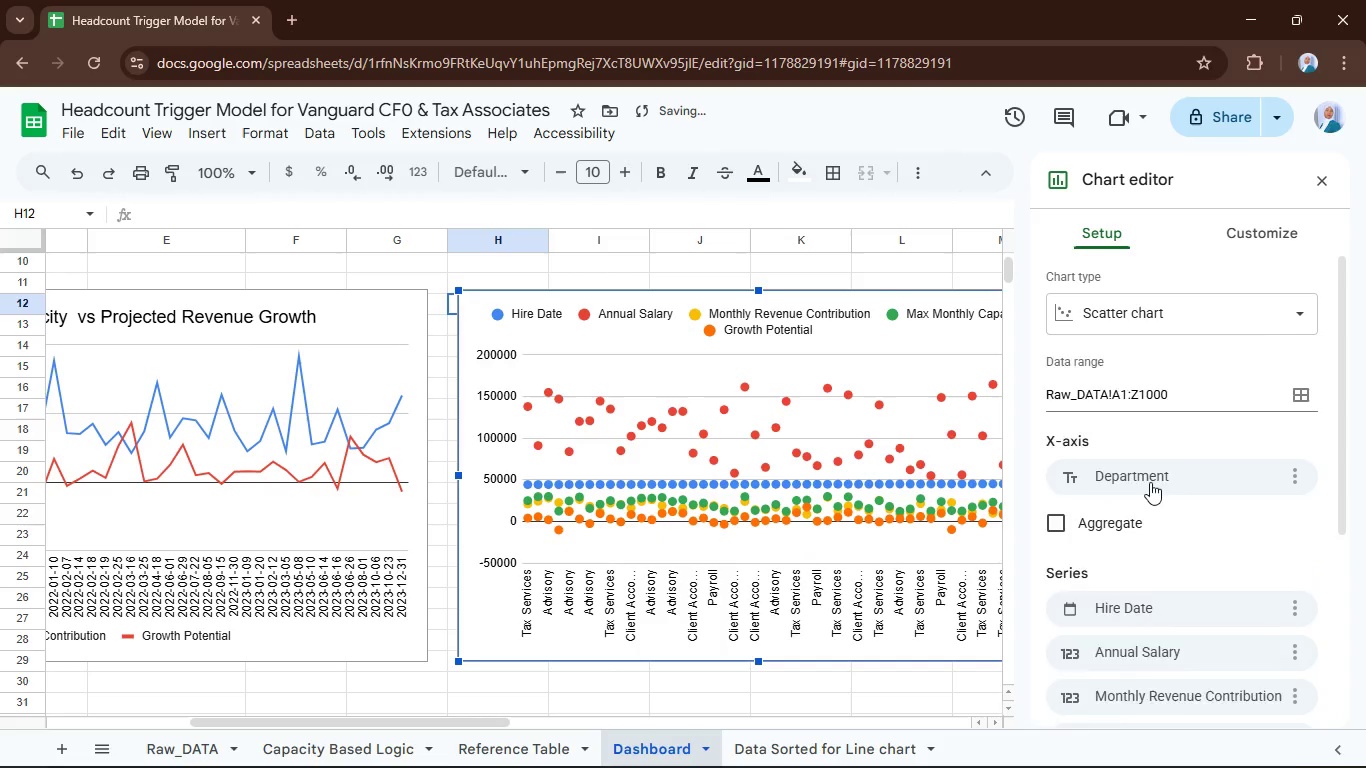 
left_click([1150, 482])
 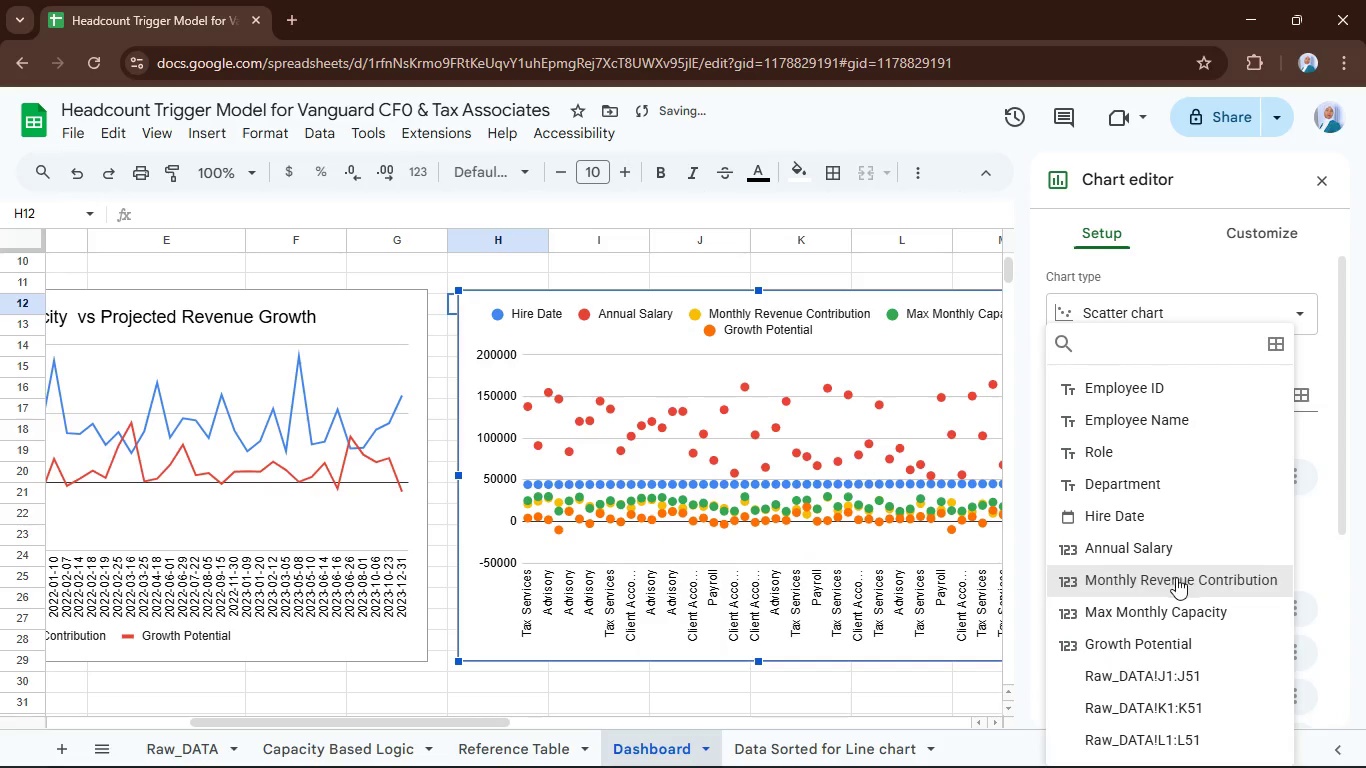 
scroll: coordinate [1182, 579], scroll_direction: down, amount: 1.0
 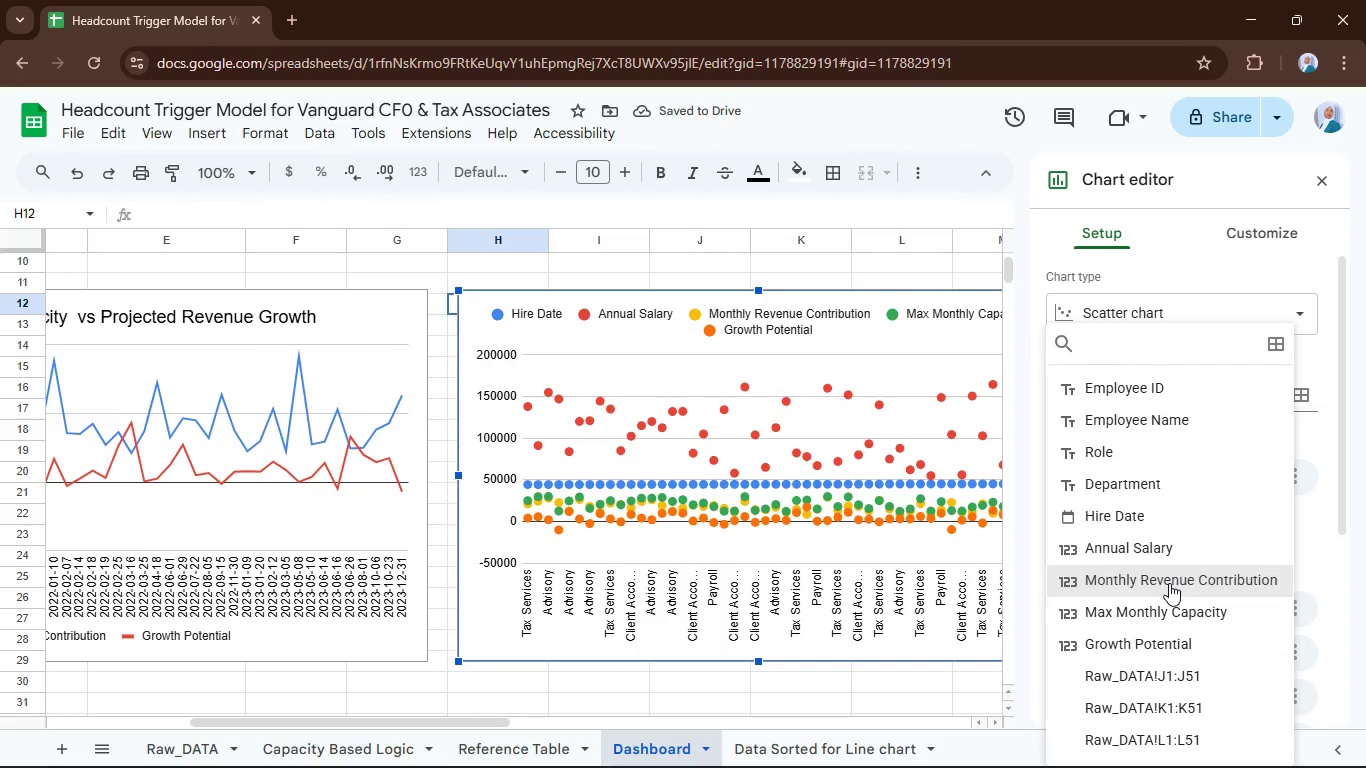 
left_click([1177, 577])
 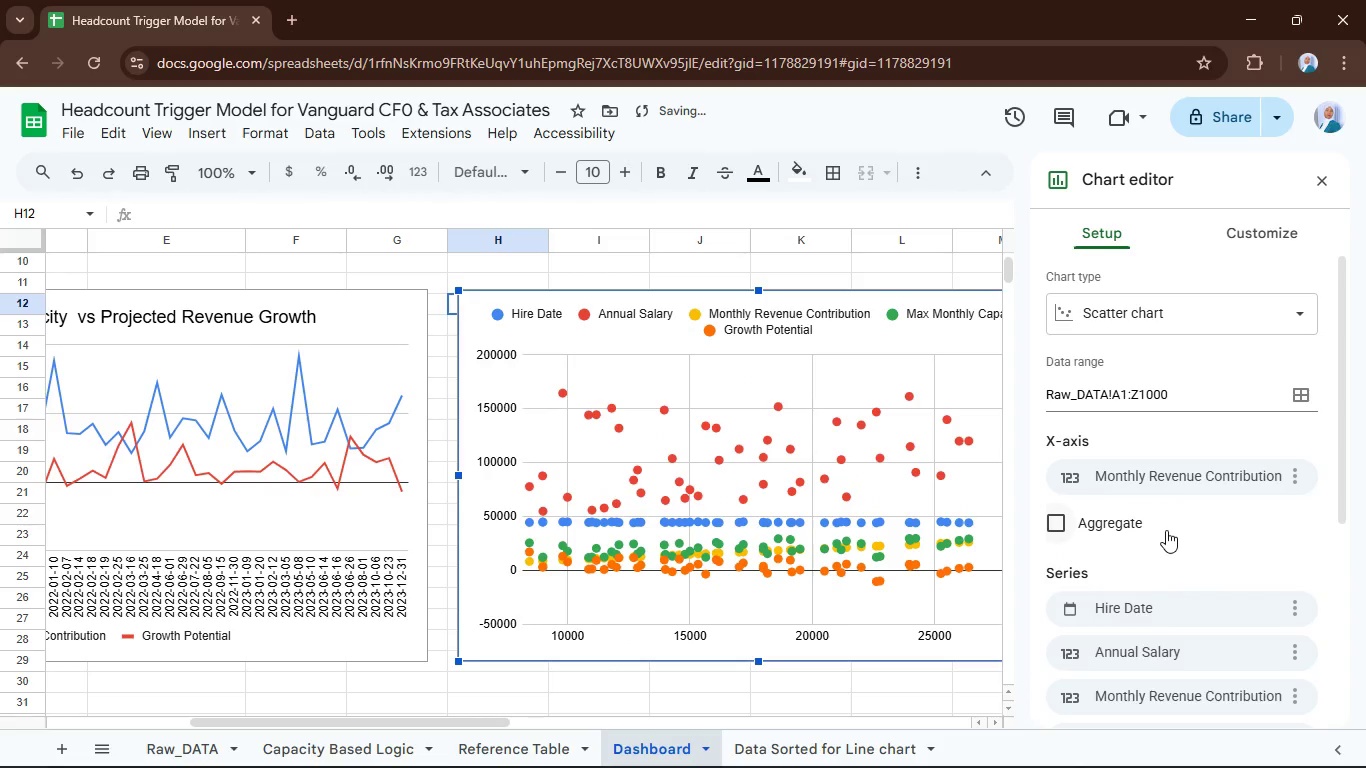 
scroll: coordinate [1165, 529], scroll_direction: down, amount: 2.0
 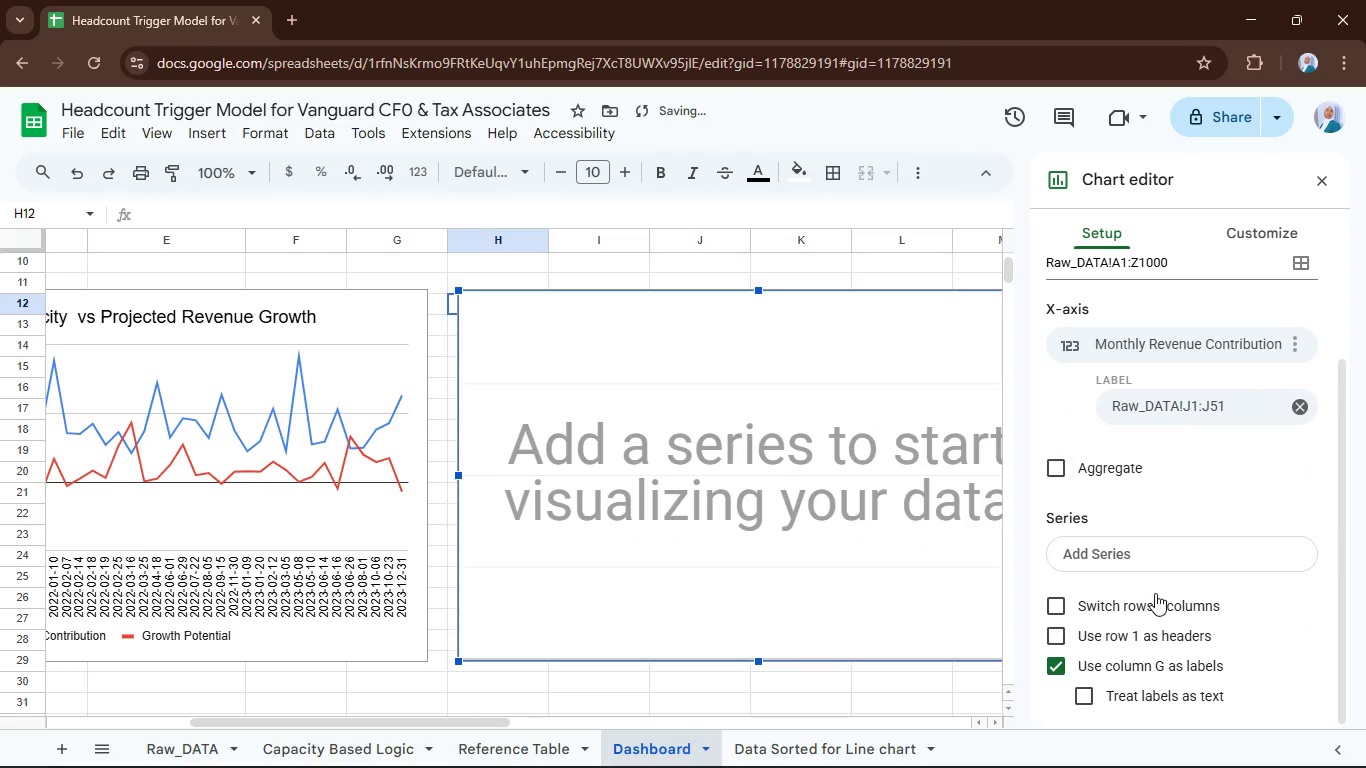 
left_click([1143, 561])
 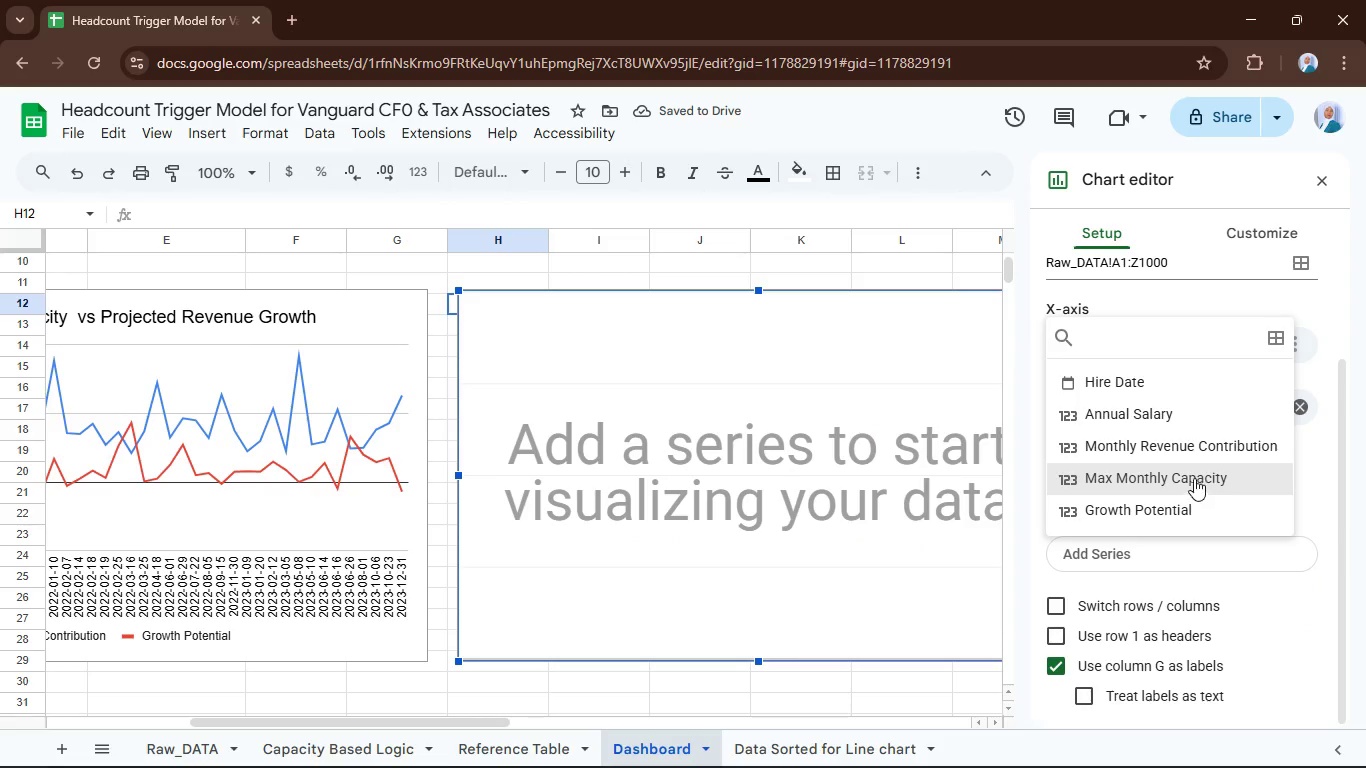 
left_click([1190, 506])
 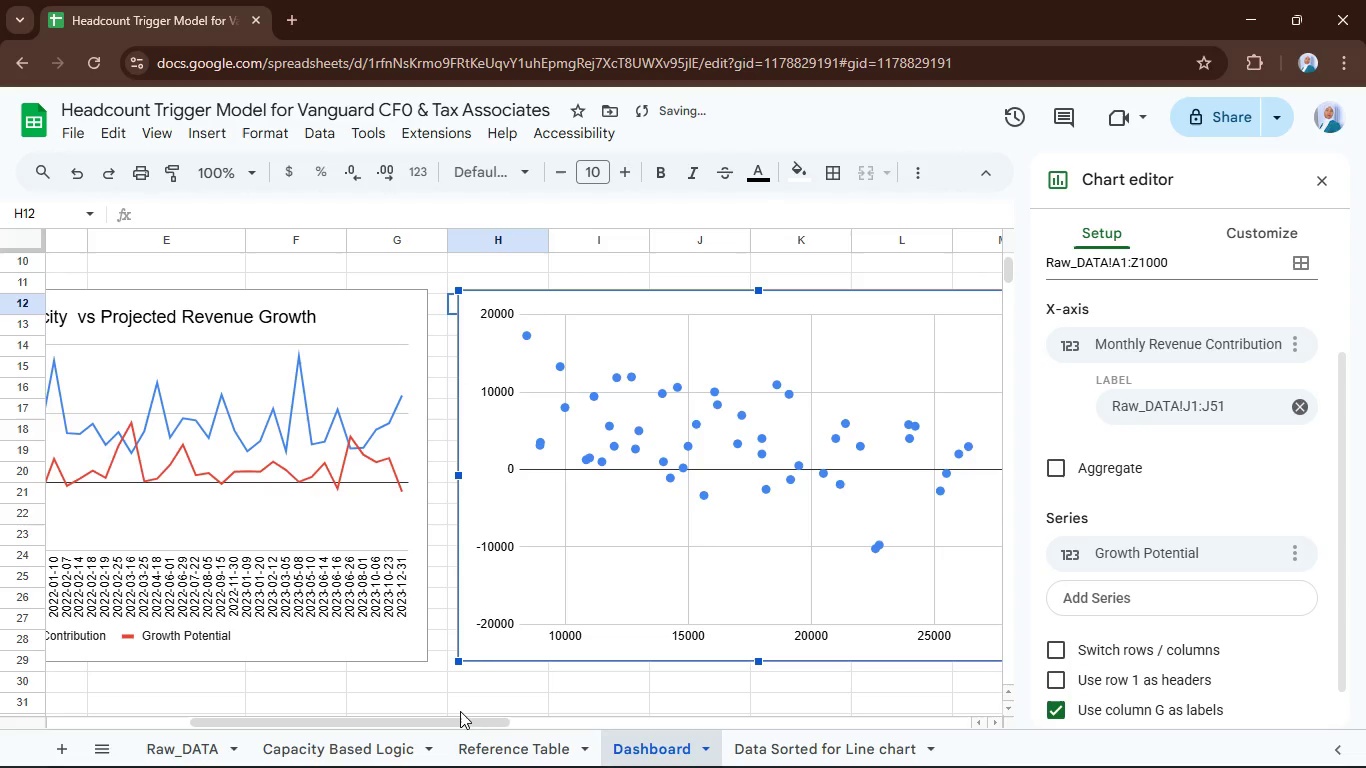 
left_click_drag(start_coordinate=[464, 717], to_coordinate=[560, 699])
 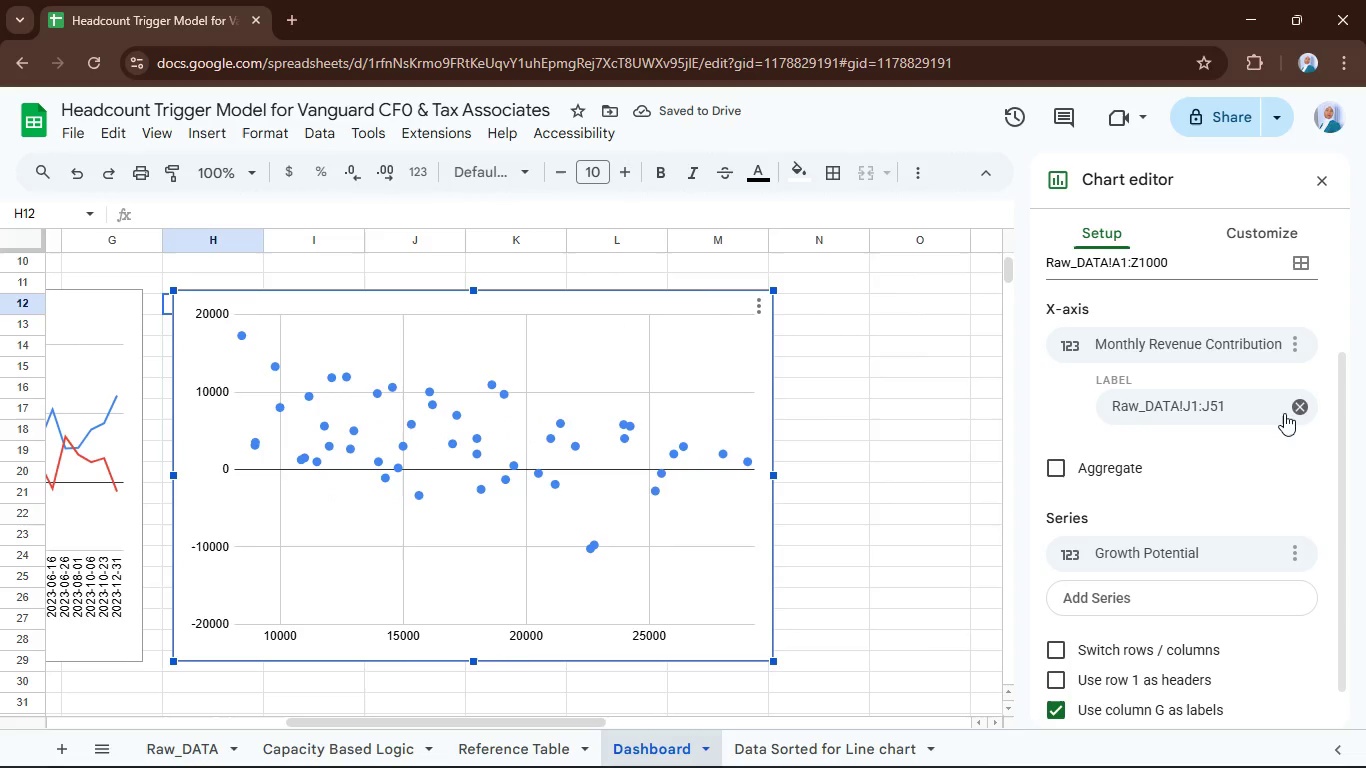 
left_click([1301, 406])
 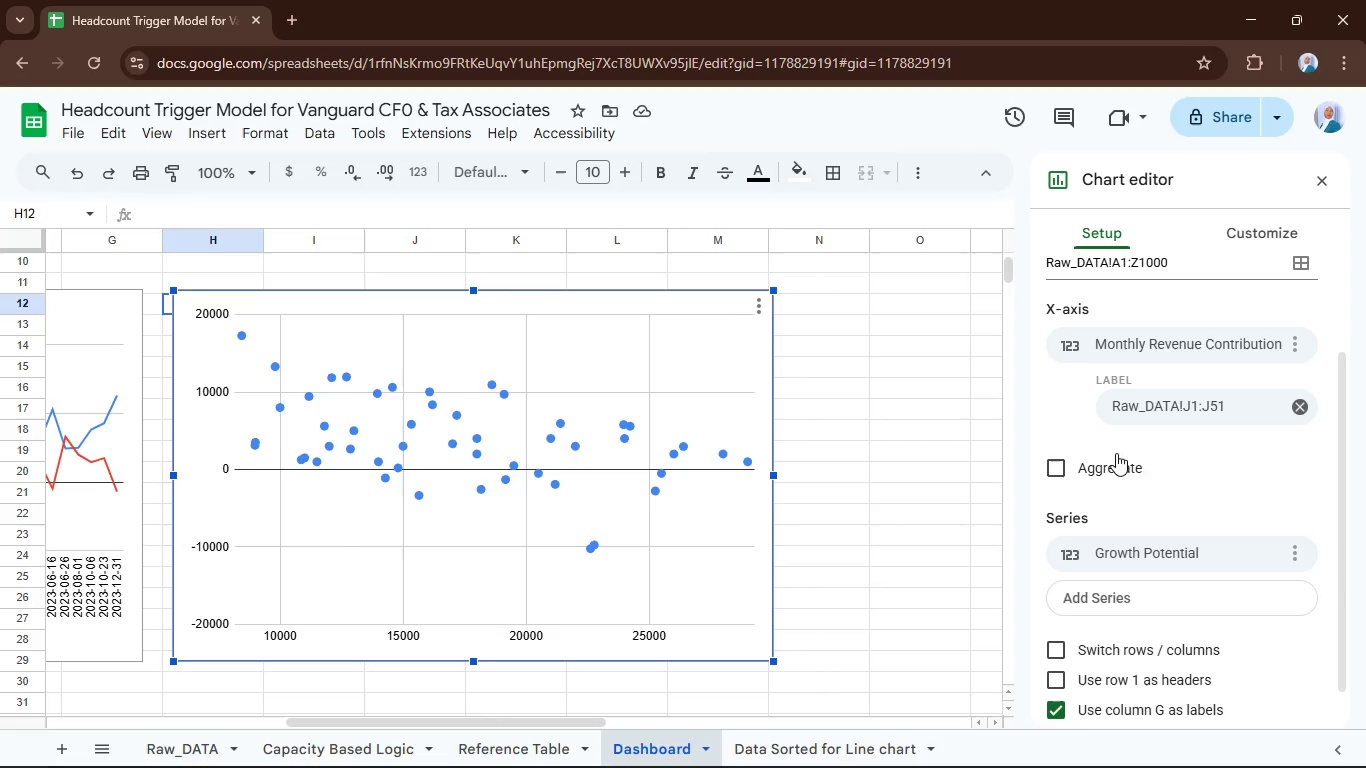 
mouse_move([1096, 485])
 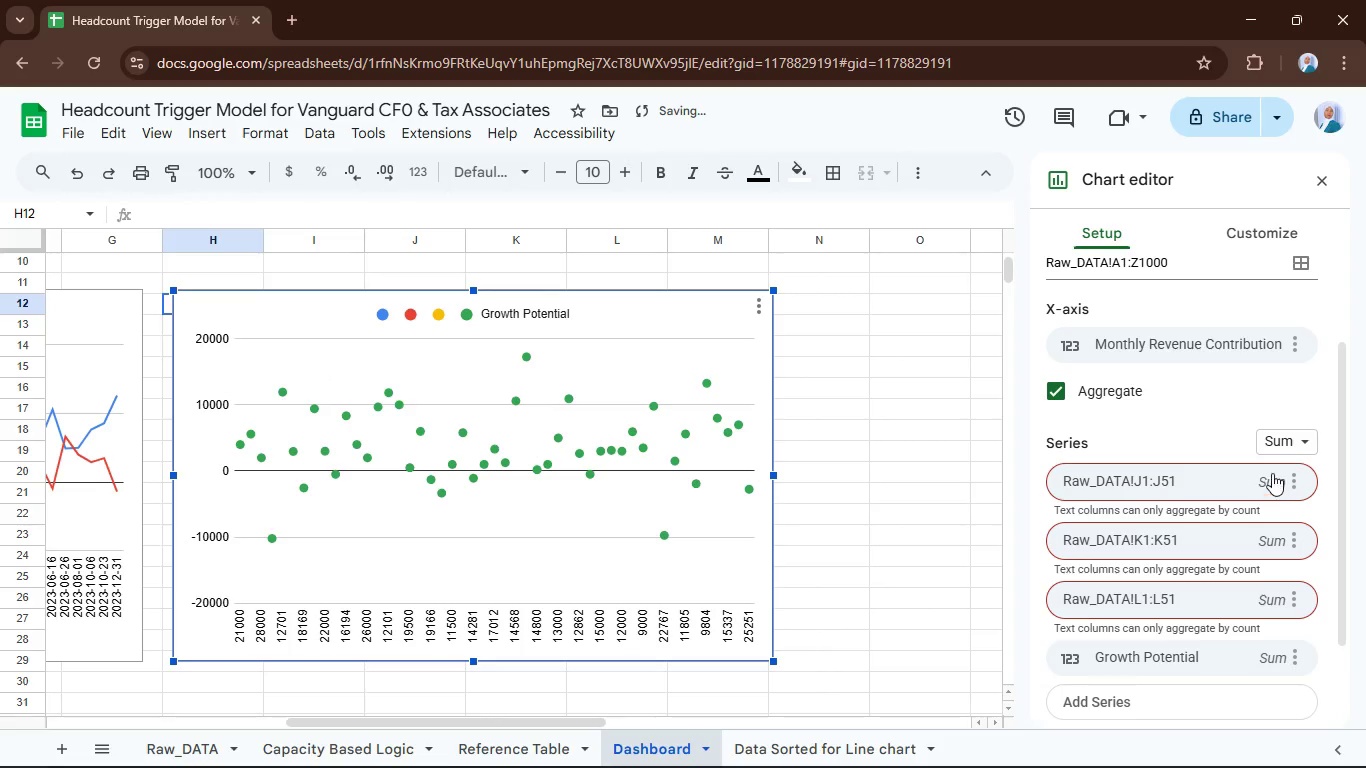 
scroll: coordinate [1267, 466], scroll_direction: up, amount: 3.0
 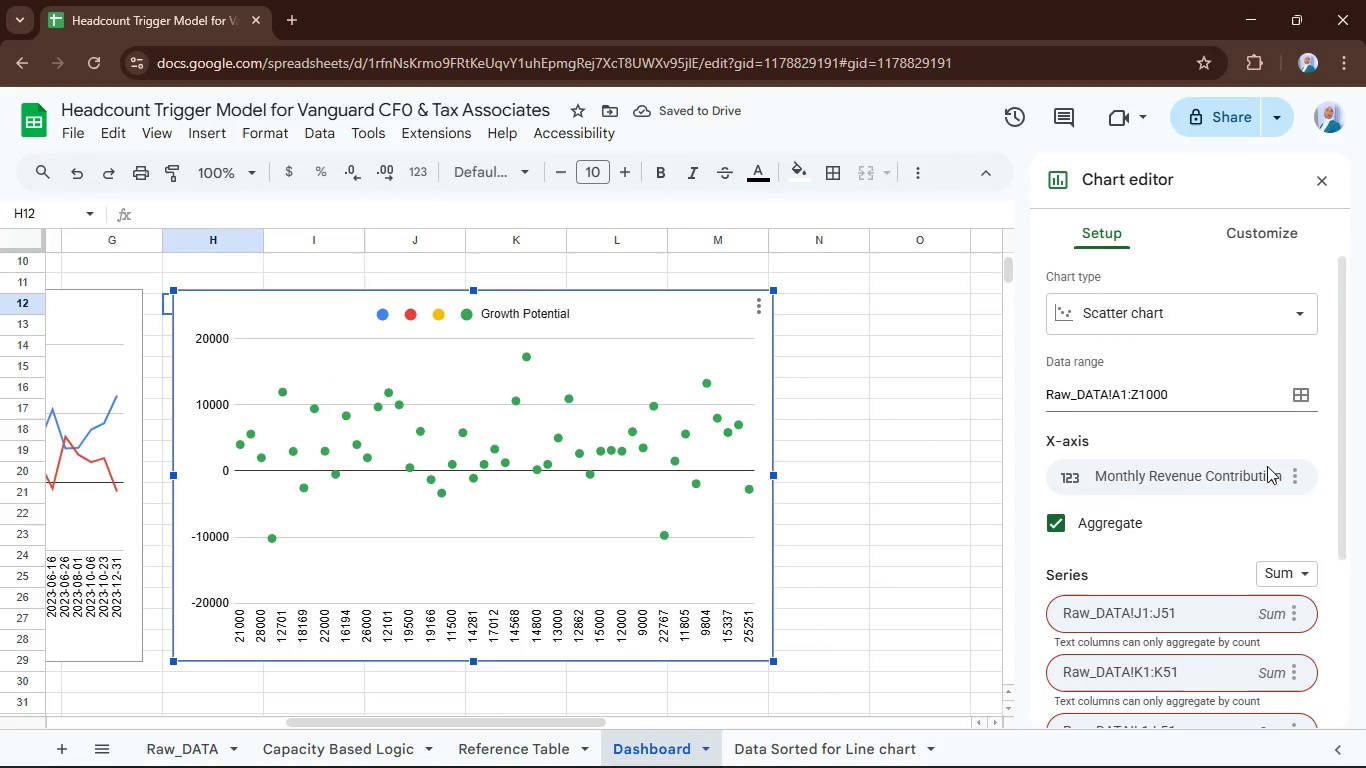 
scroll: coordinate [1270, 477], scroll_direction: down, amount: 2.0
 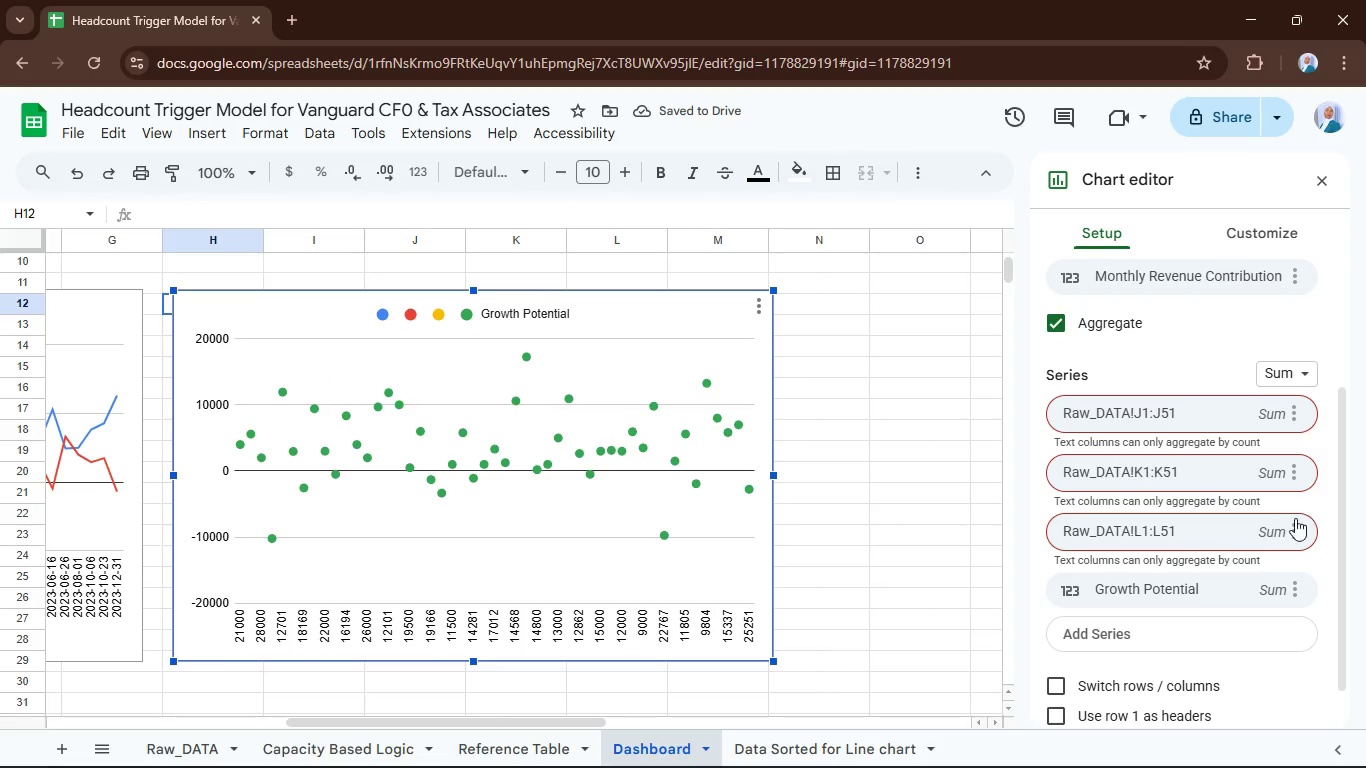 
left_click([1291, 530])
 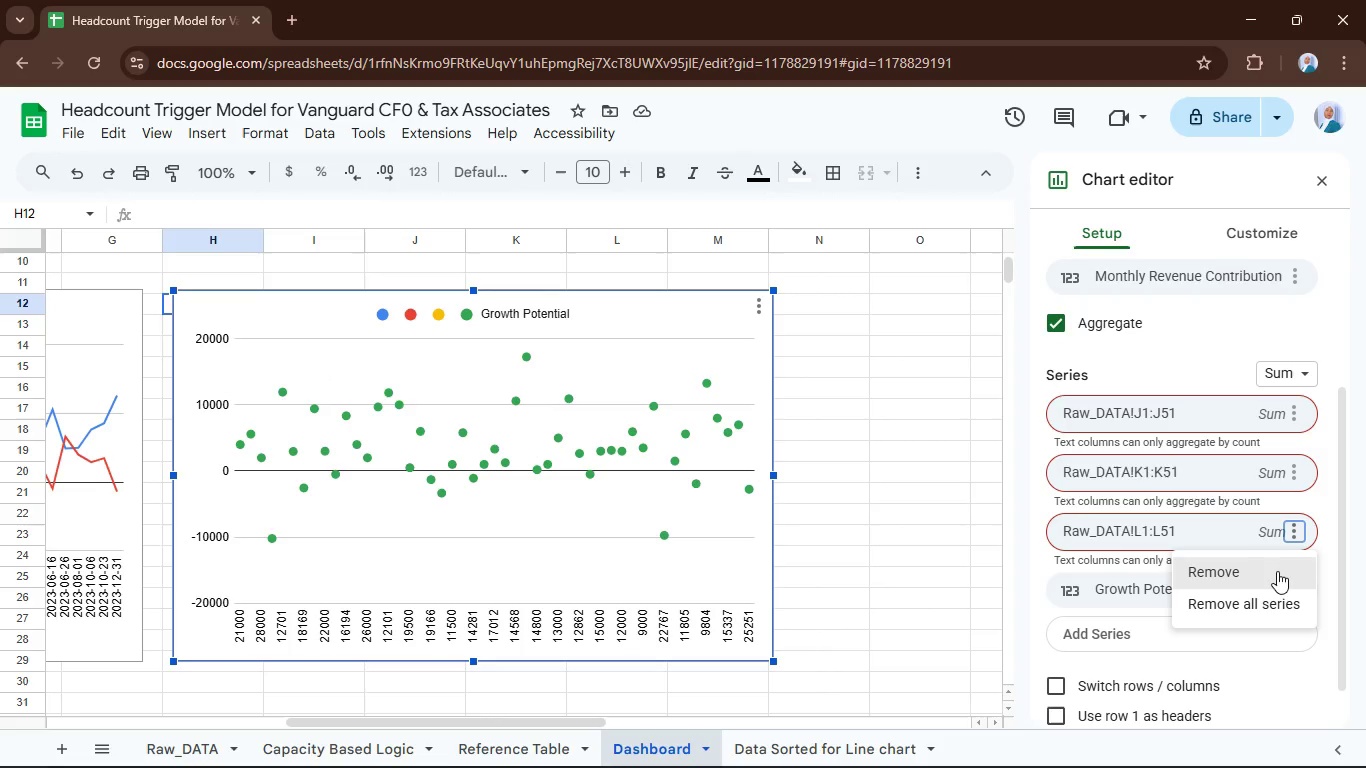 
left_click([1277, 571])
 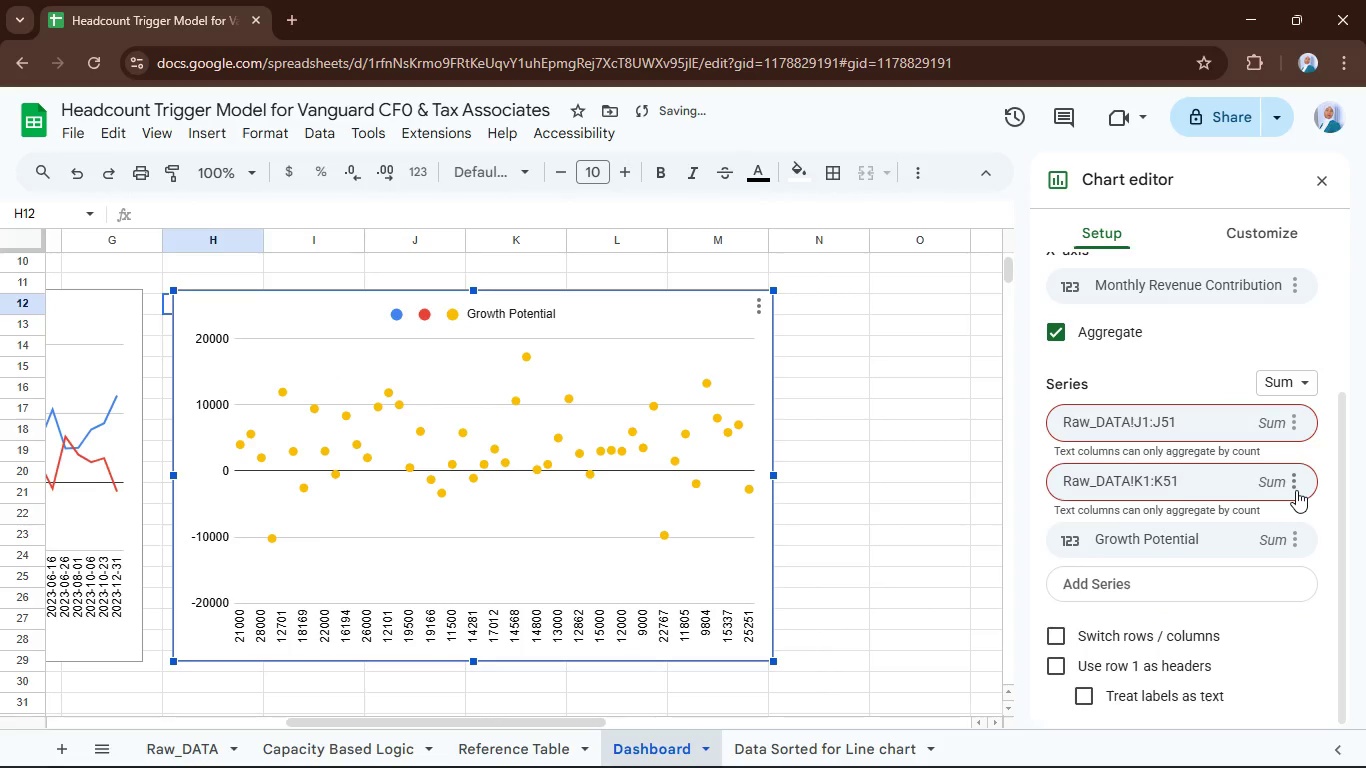 
left_click([1296, 490])
 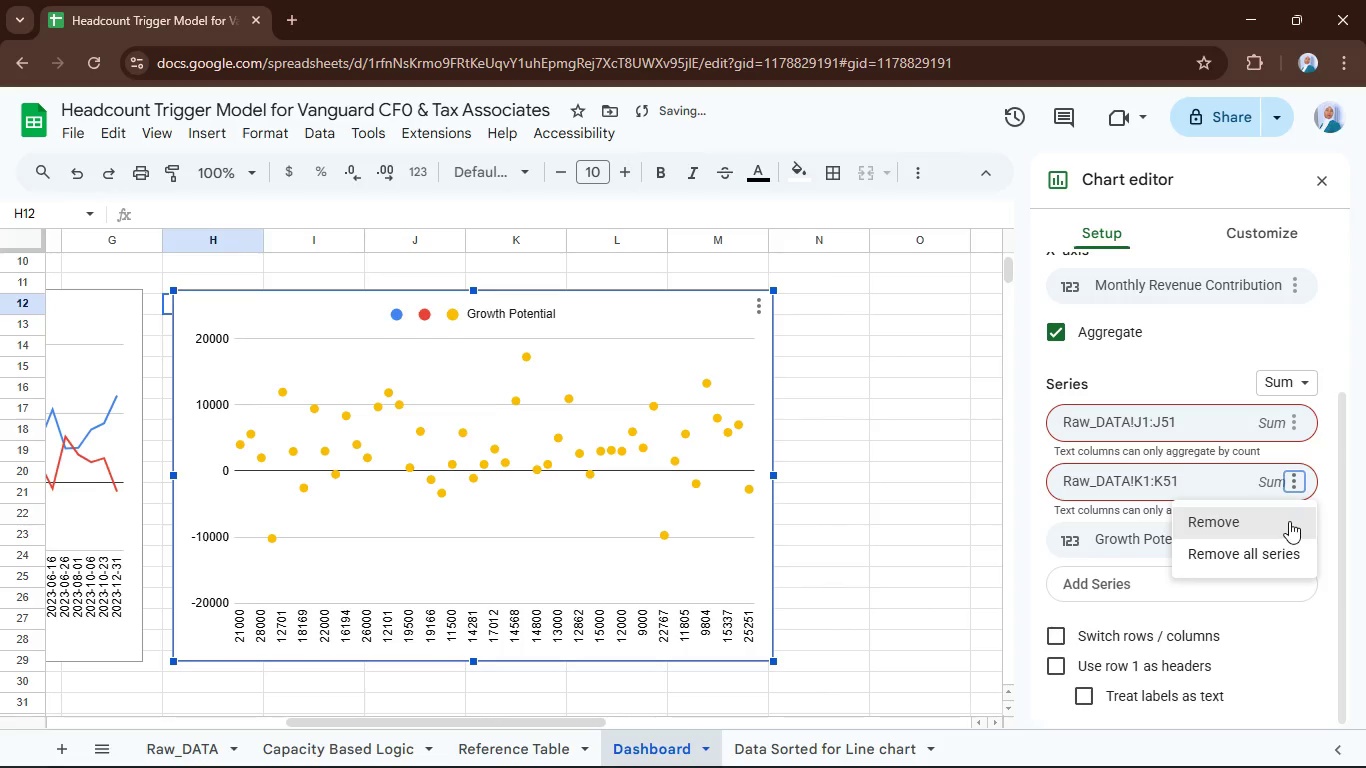 
left_click([1289, 521])
 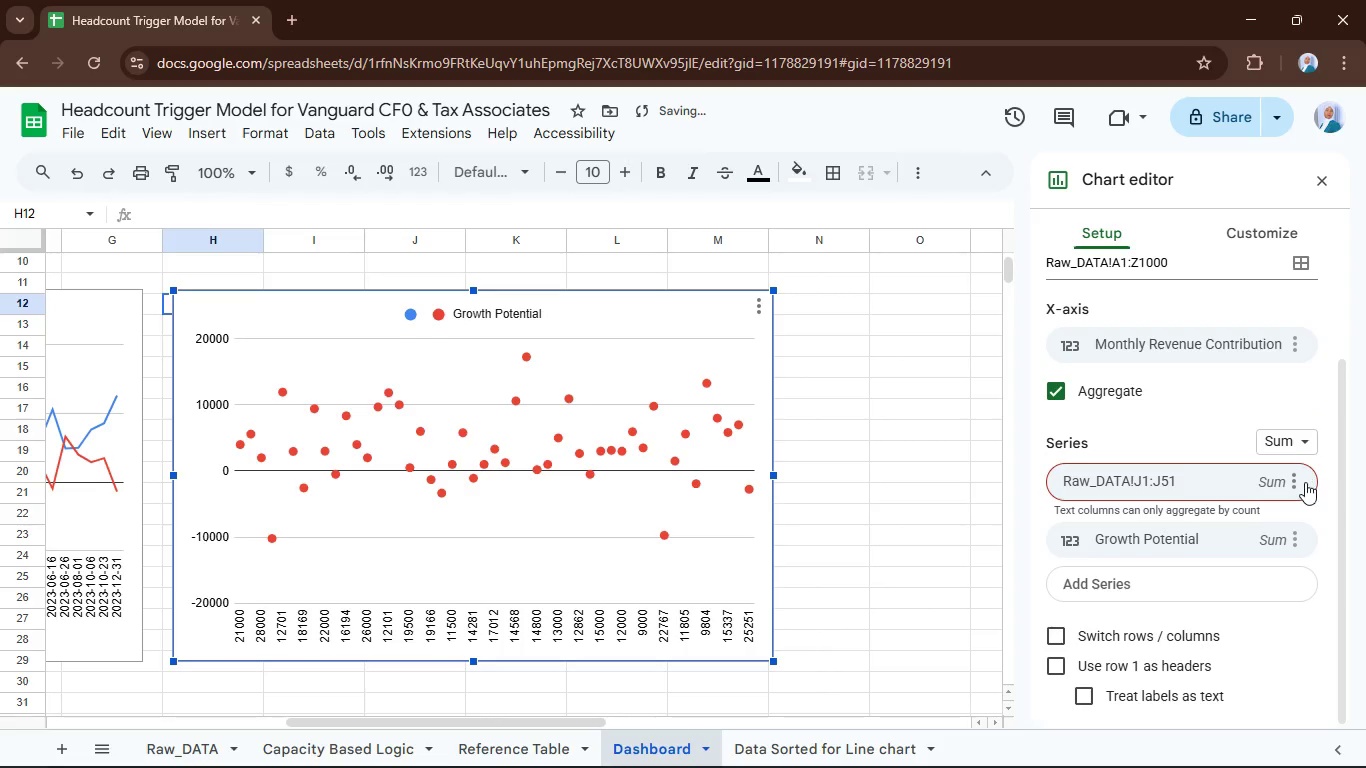 
left_click([1305, 482])
 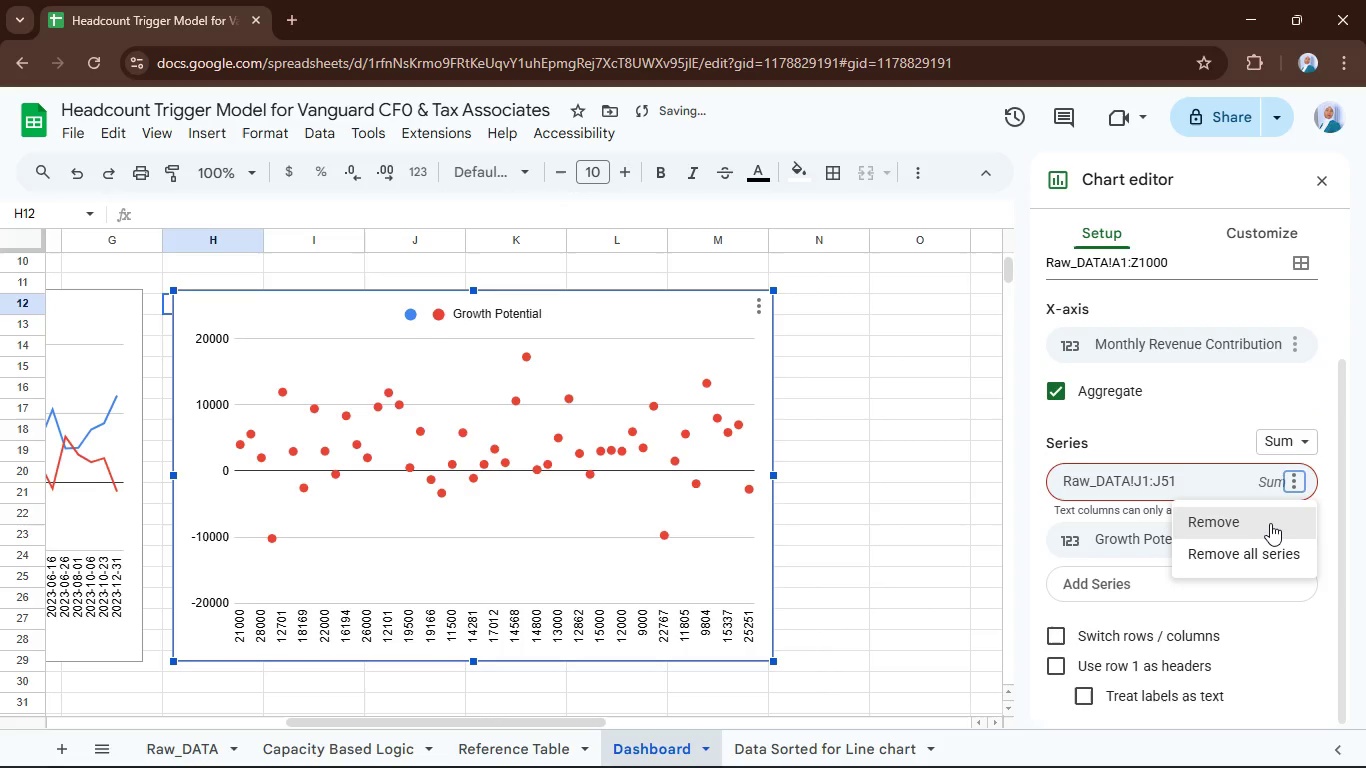 
left_click([1269, 523])
 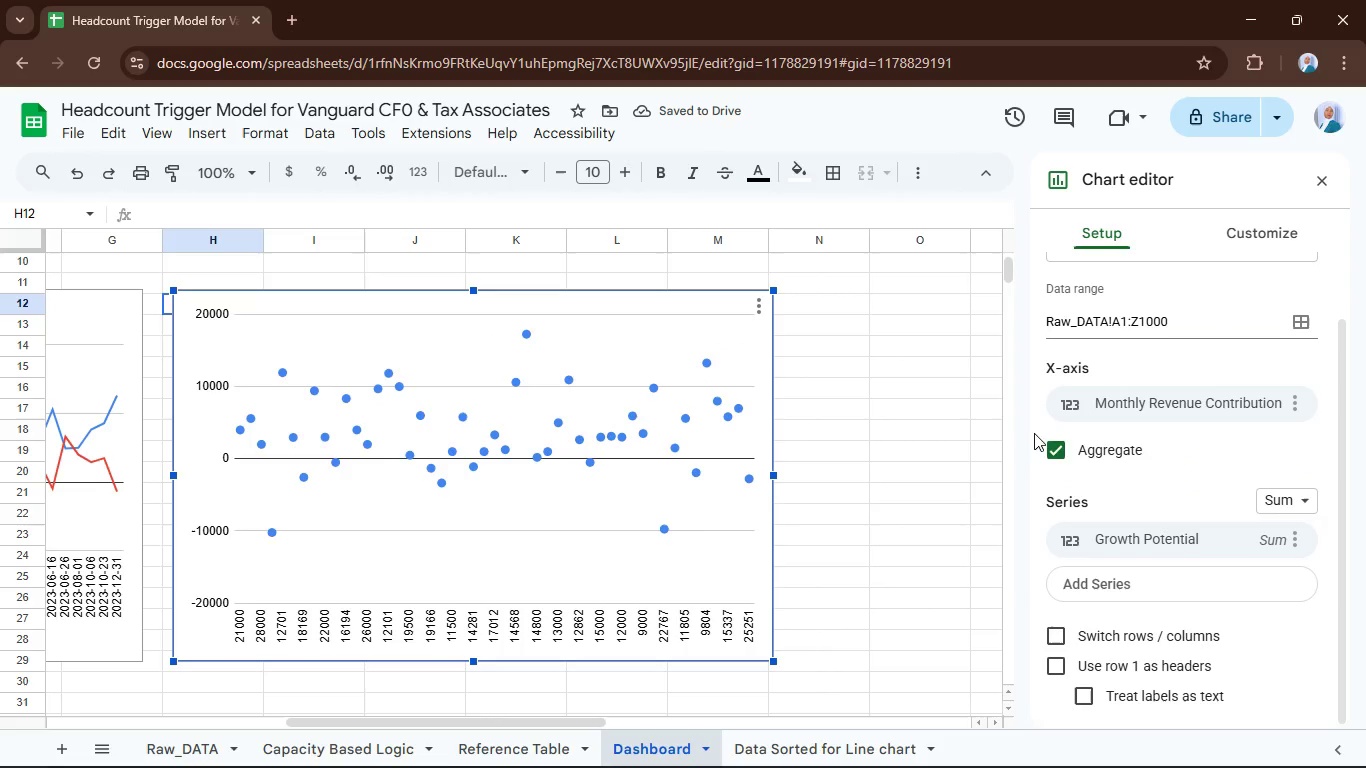 
left_click([1066, 451])
 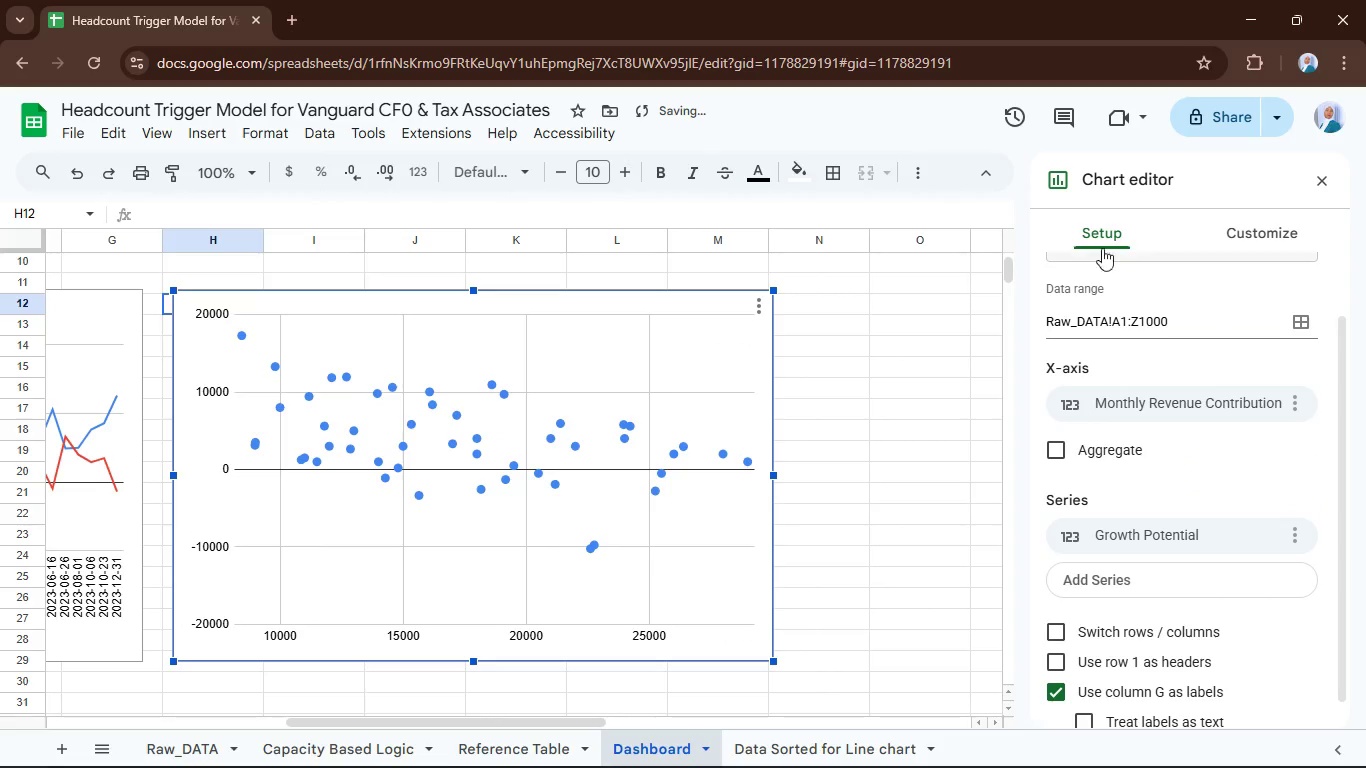 
scroll: coordinate [1132, 399], scroll_direction: up, amount: 4.0
 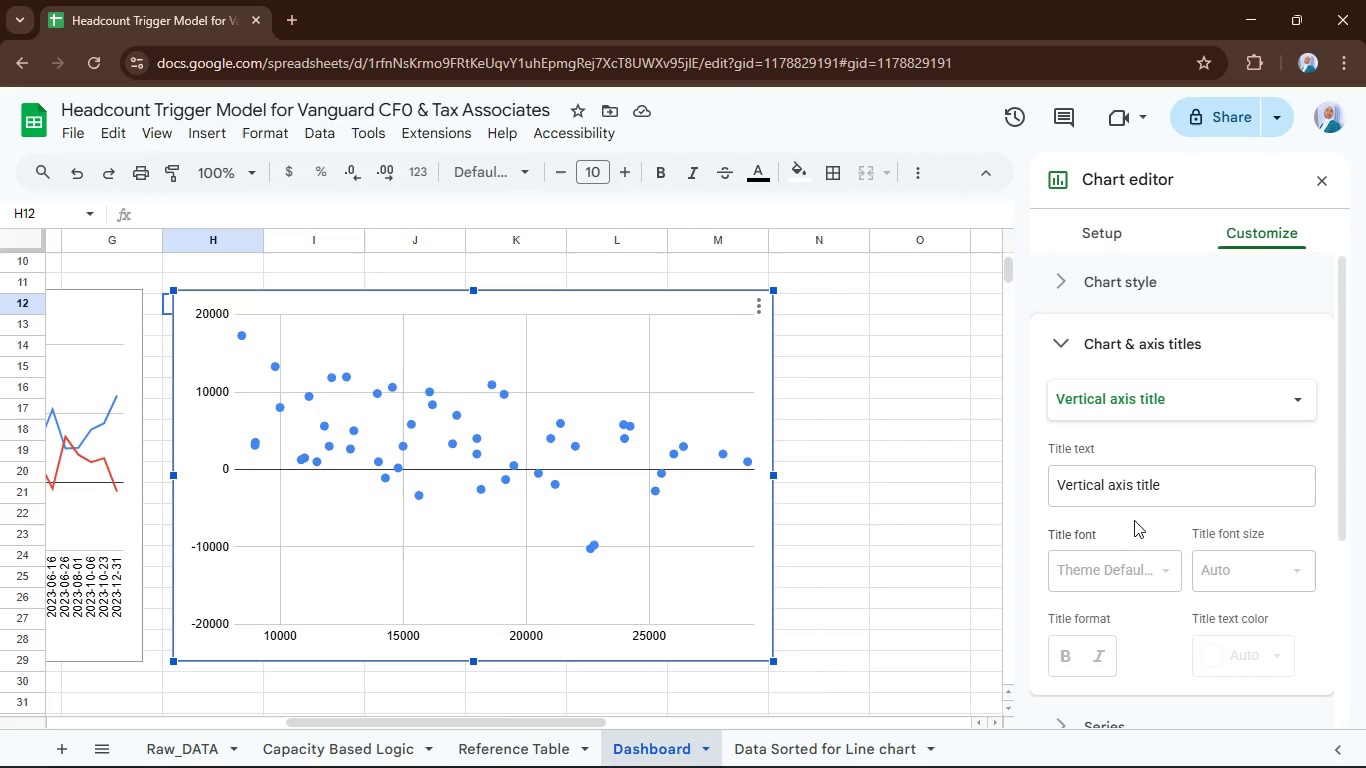 
wait(8.1)
 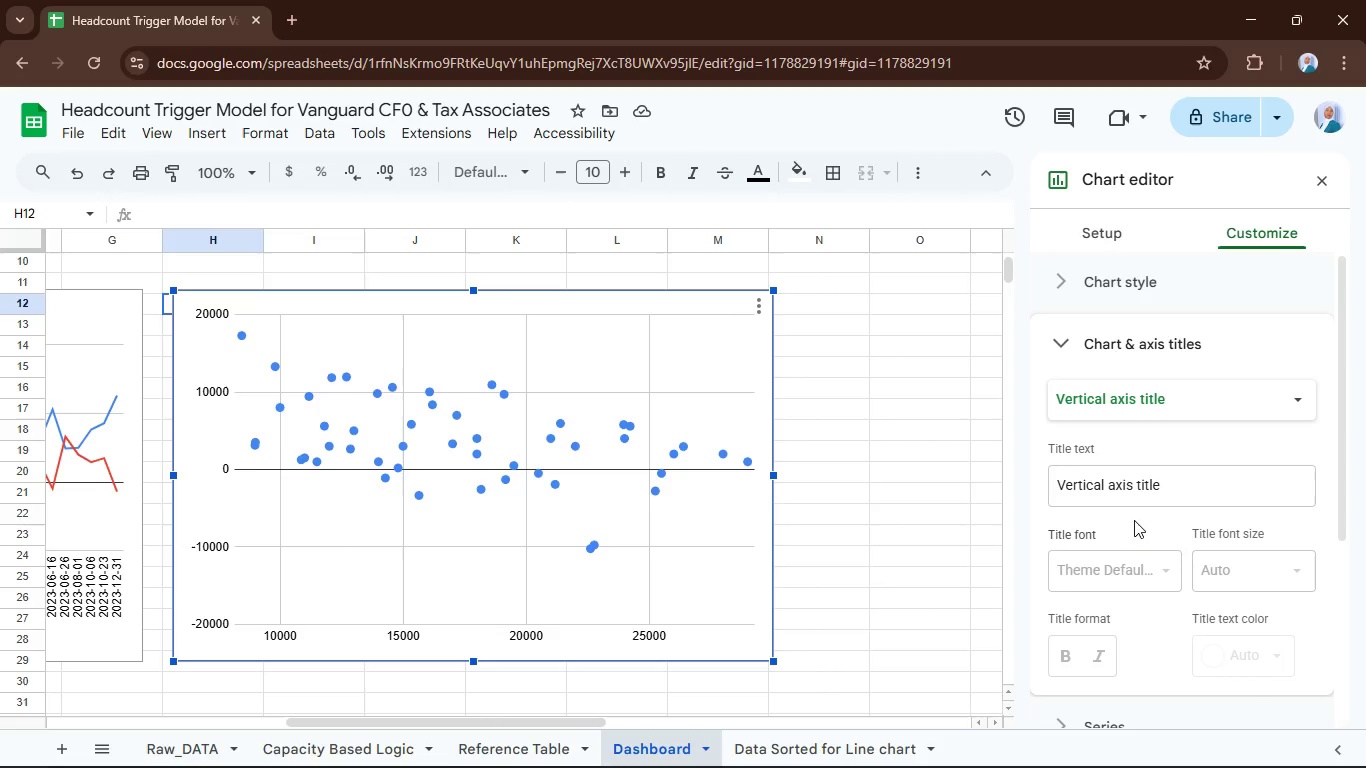 
left_click([1096, 232])
 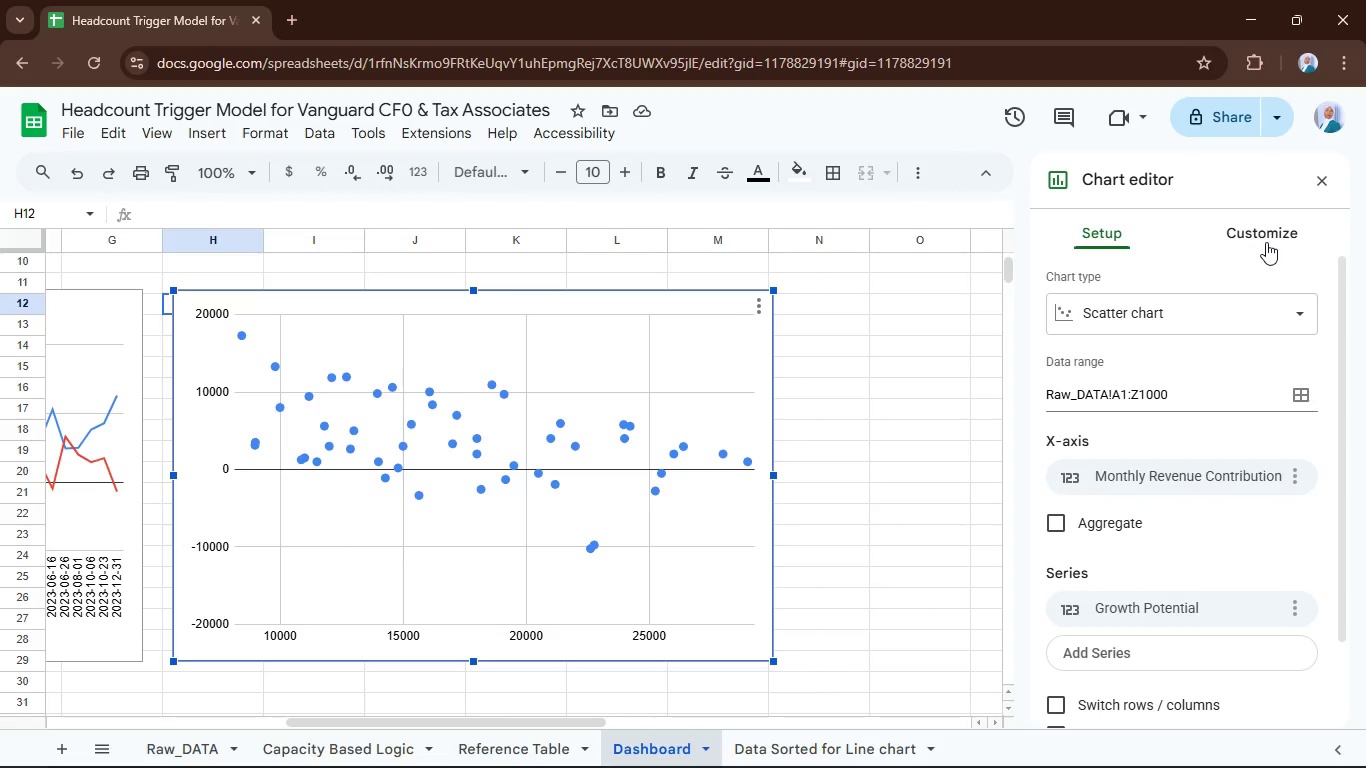 
wait(7.88)
 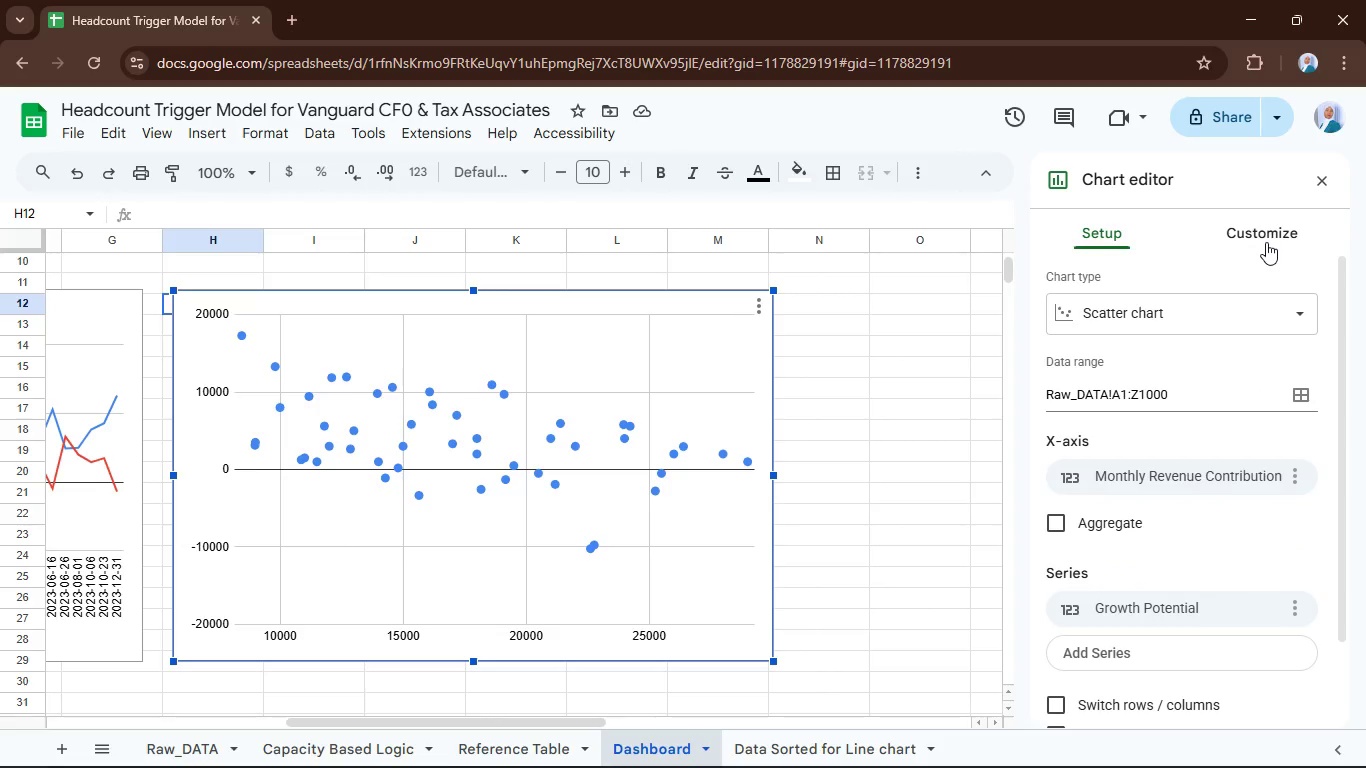 
left_click([1188, 477])
 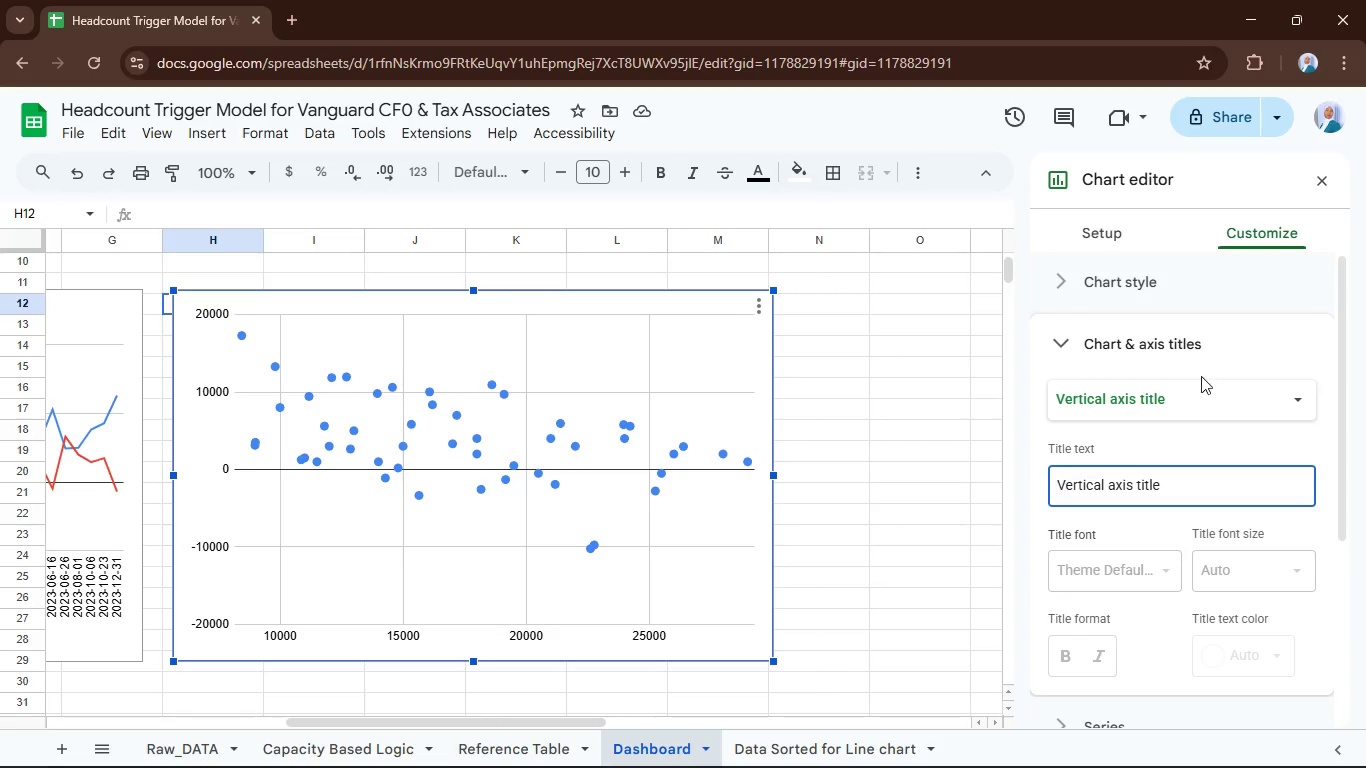 
left_click([1201, 376])
 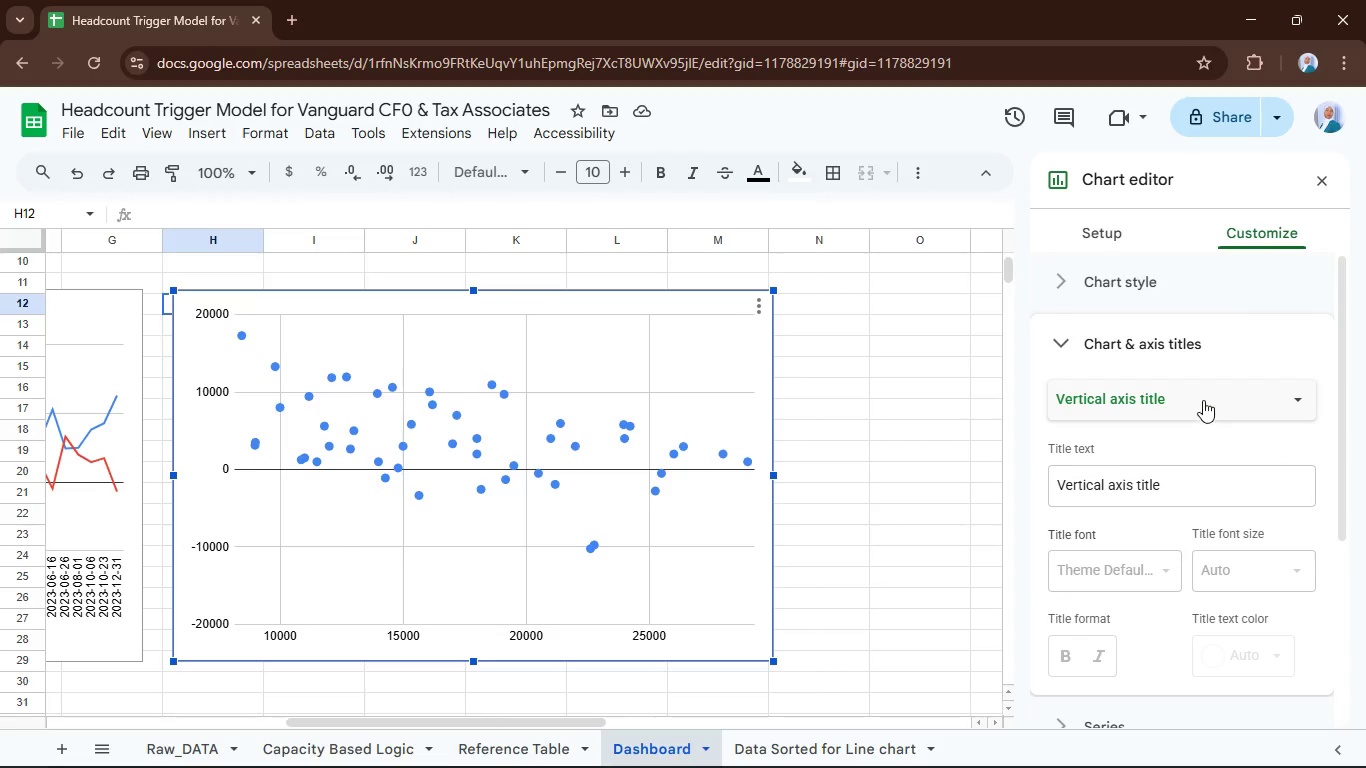 
left_click([1202, 399])
 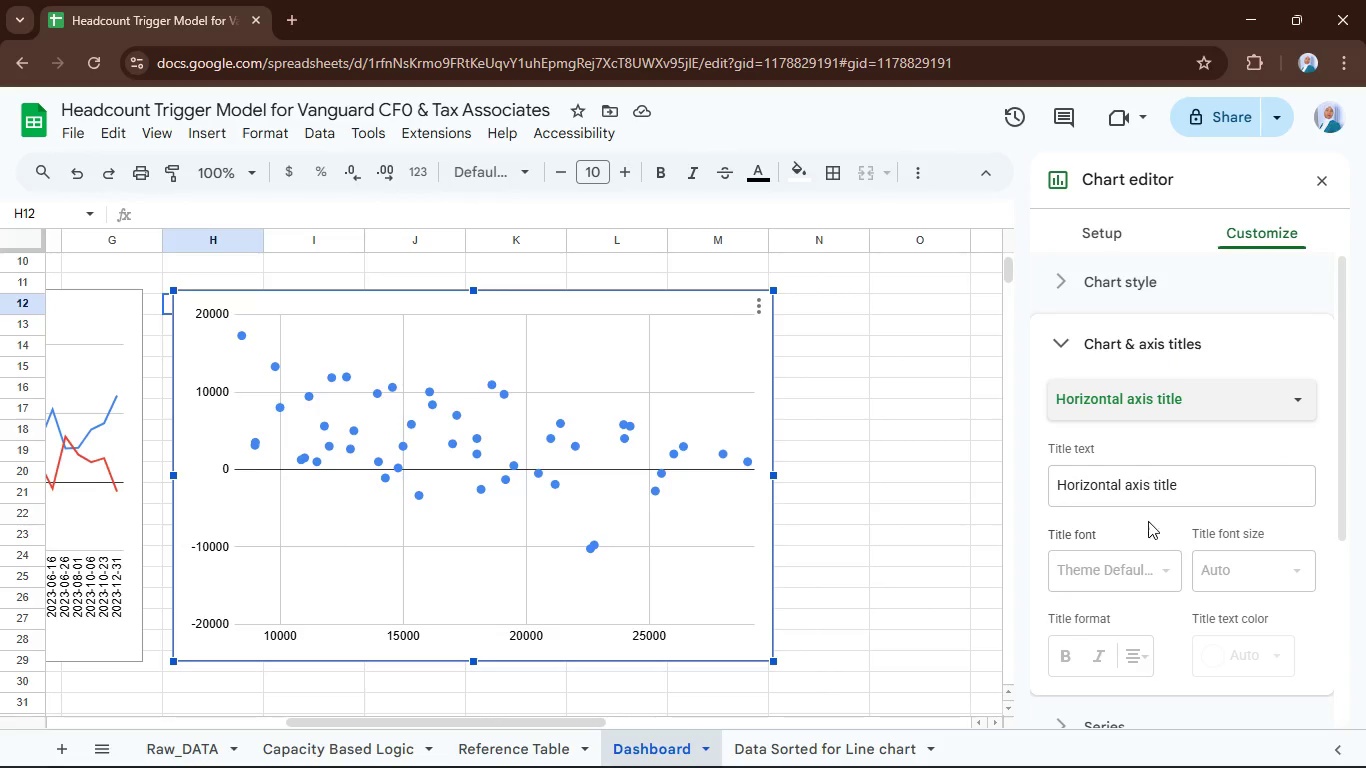 
left_click([1197, 489])
 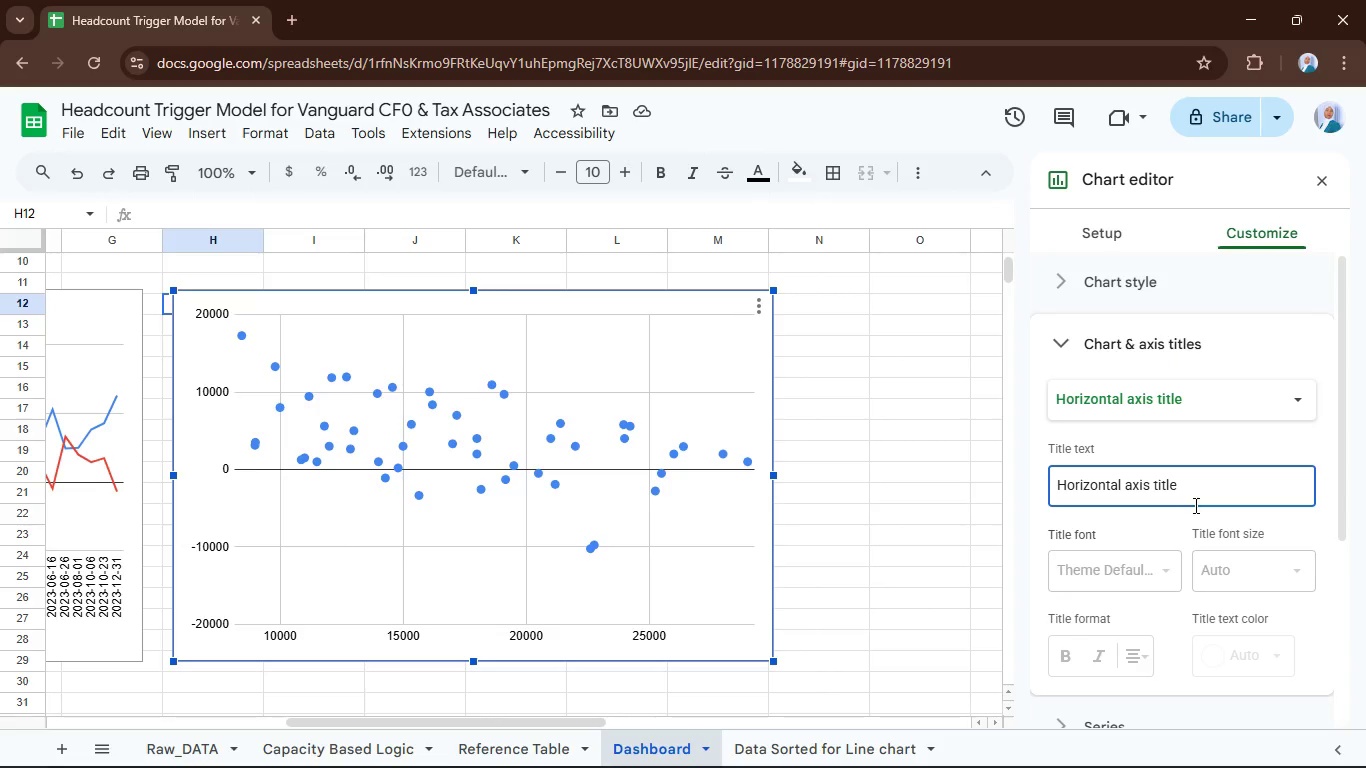 
type(Actia;)
key(Backspace)
key(Backspace)
key(Backspace)
type(tual Capacity)
 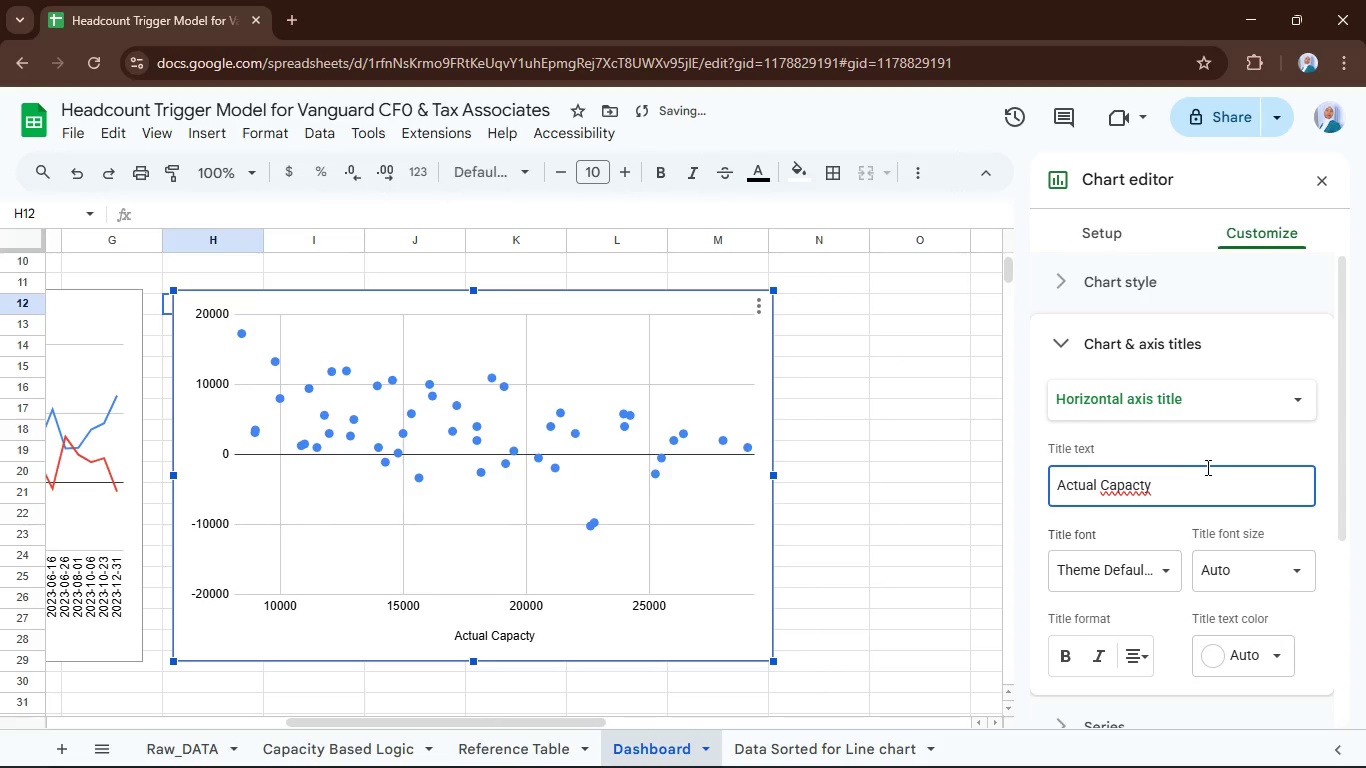 
key(ArrowLeft)
 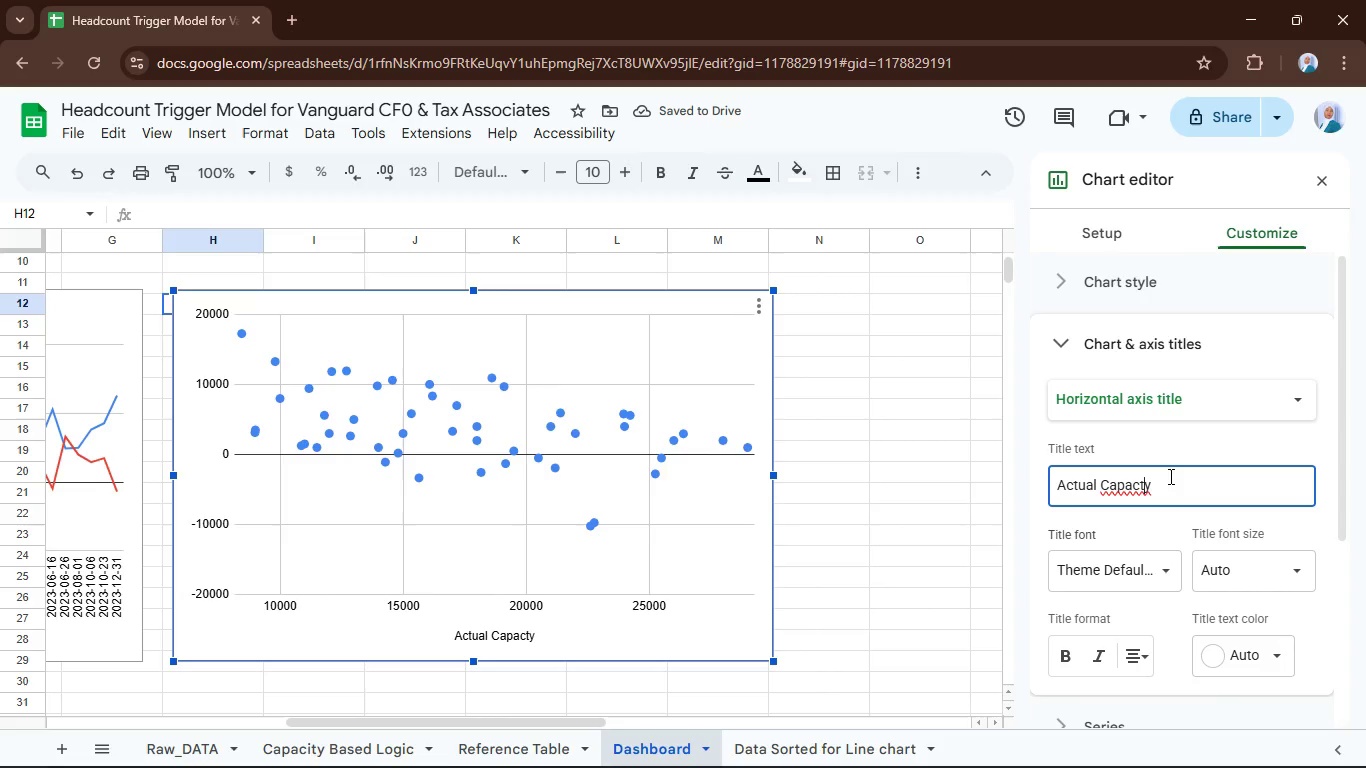 
key(ArrowLeft)
 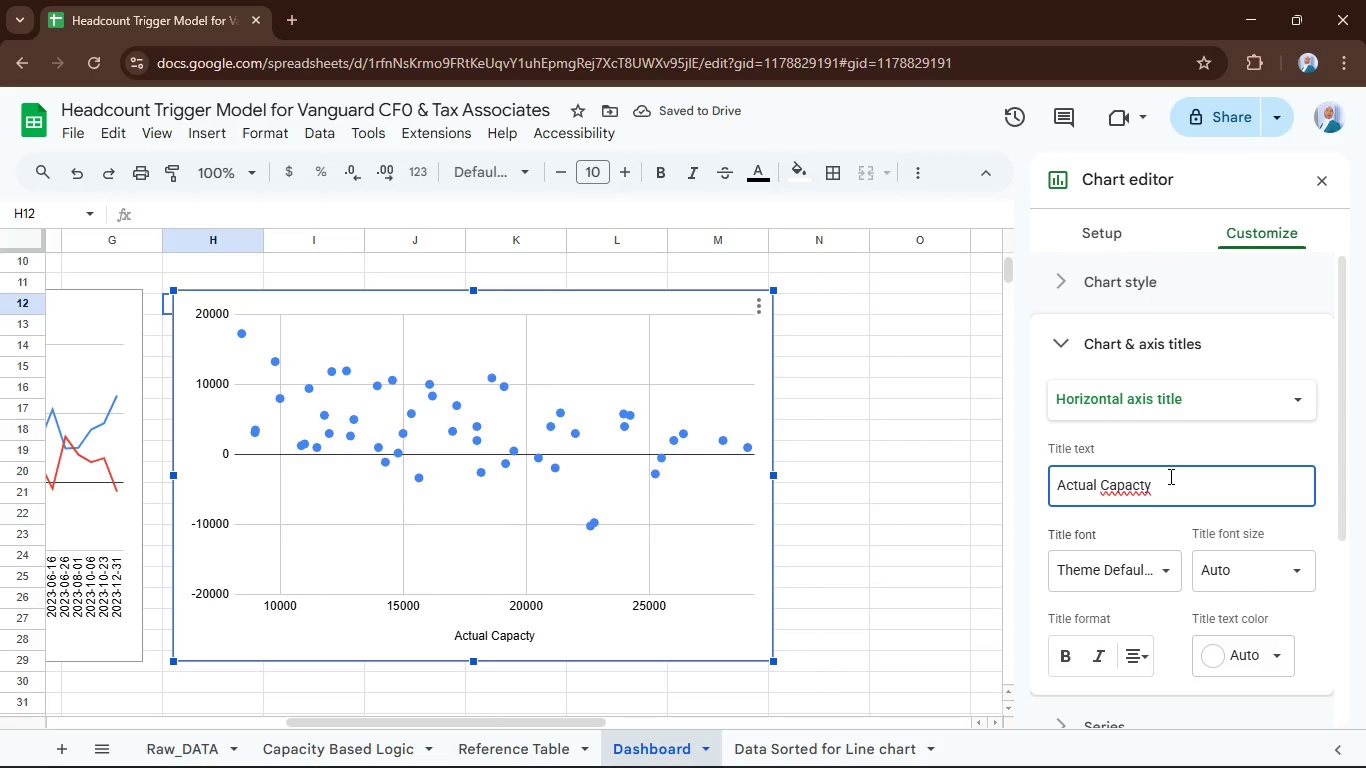 
key(I)
 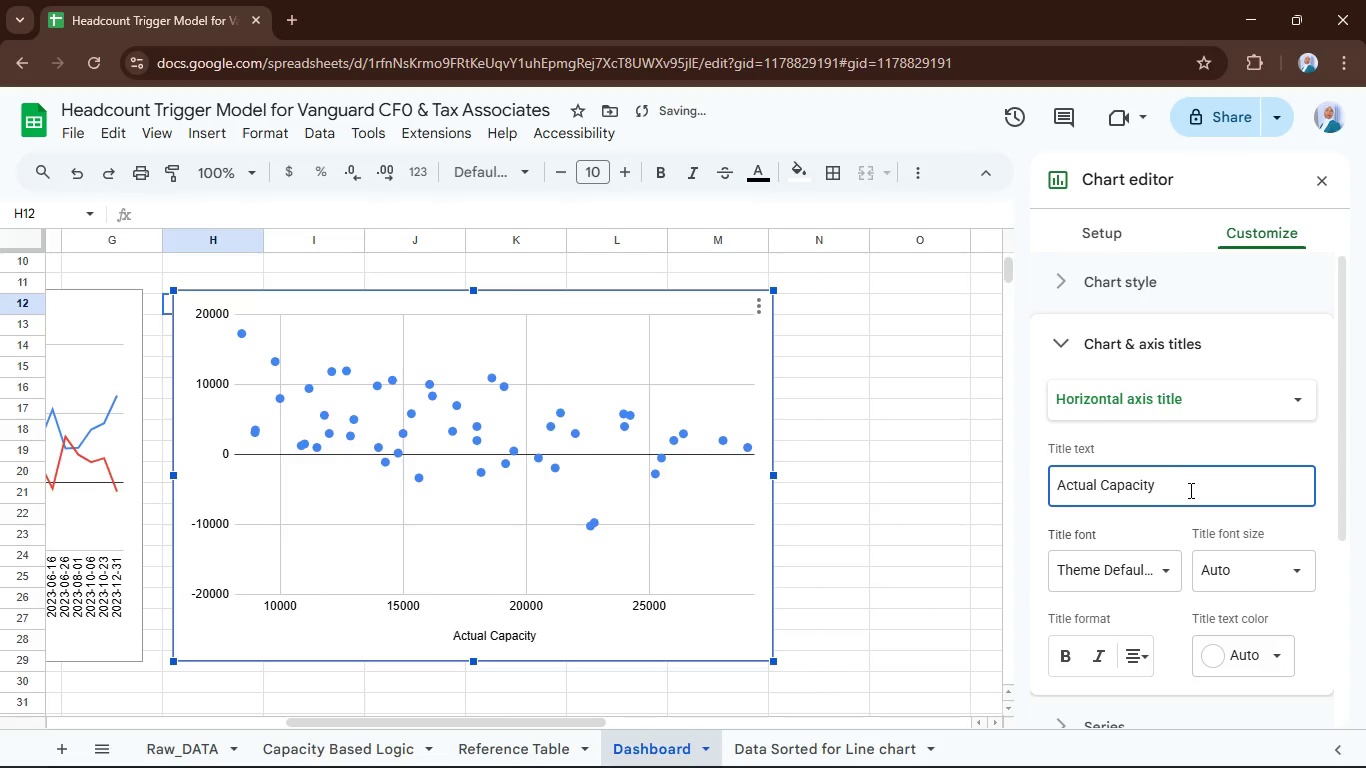 
left_click([1189, 490])
 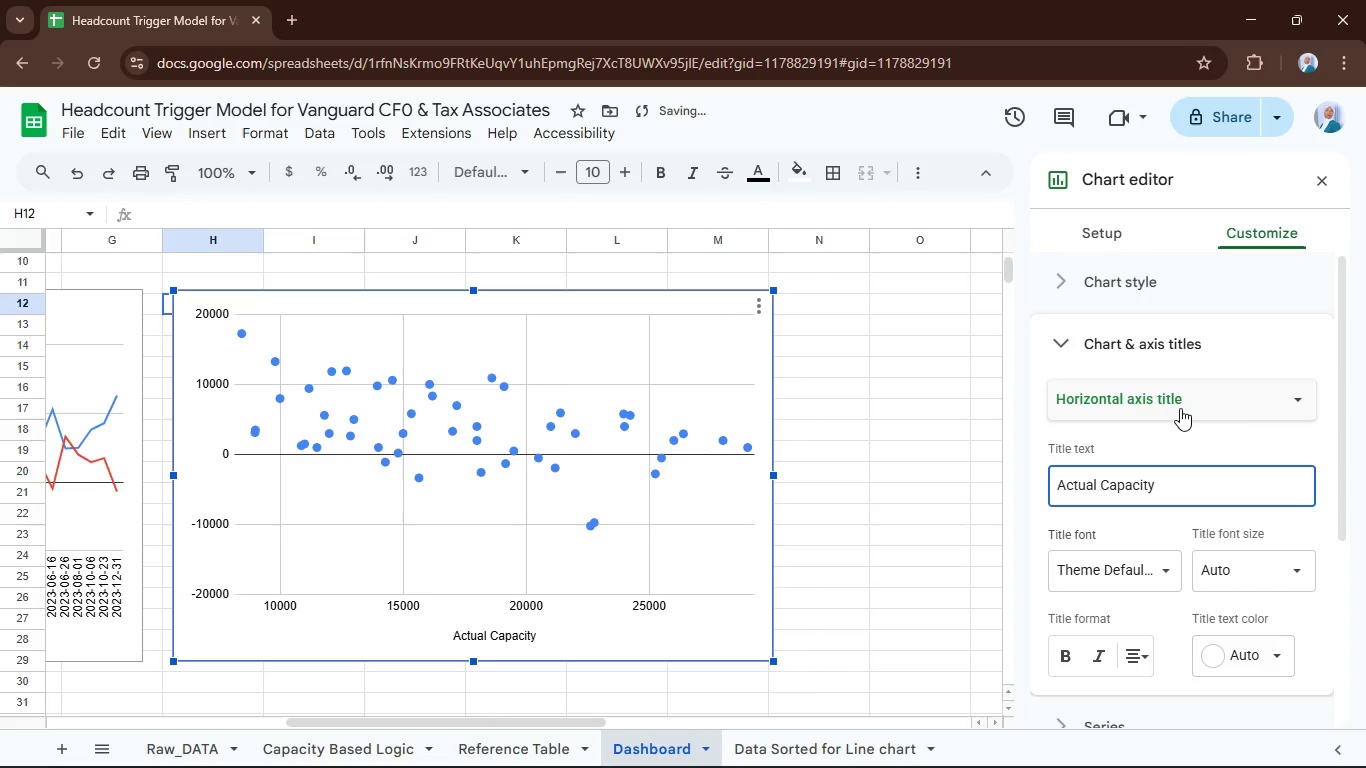 
left_click([1180, 408])
 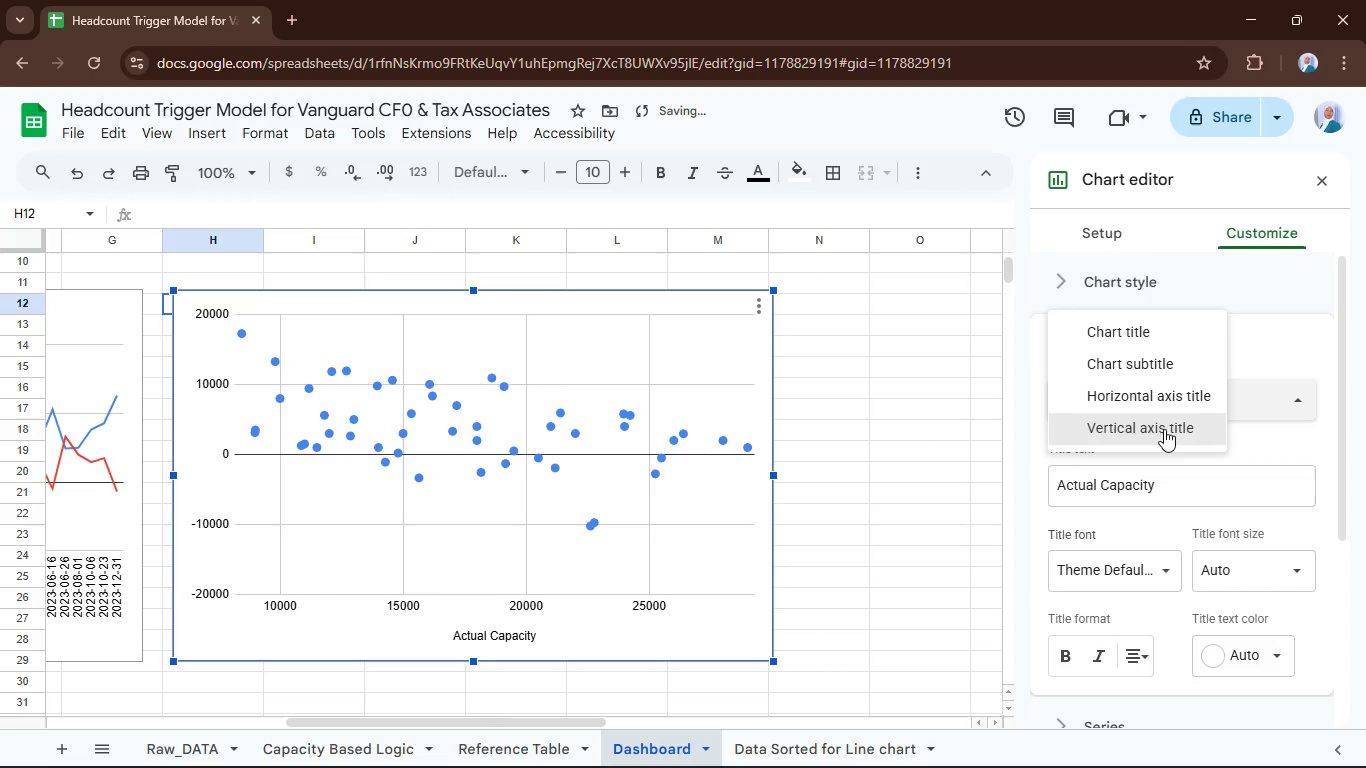 
left_click([1163, 435])
 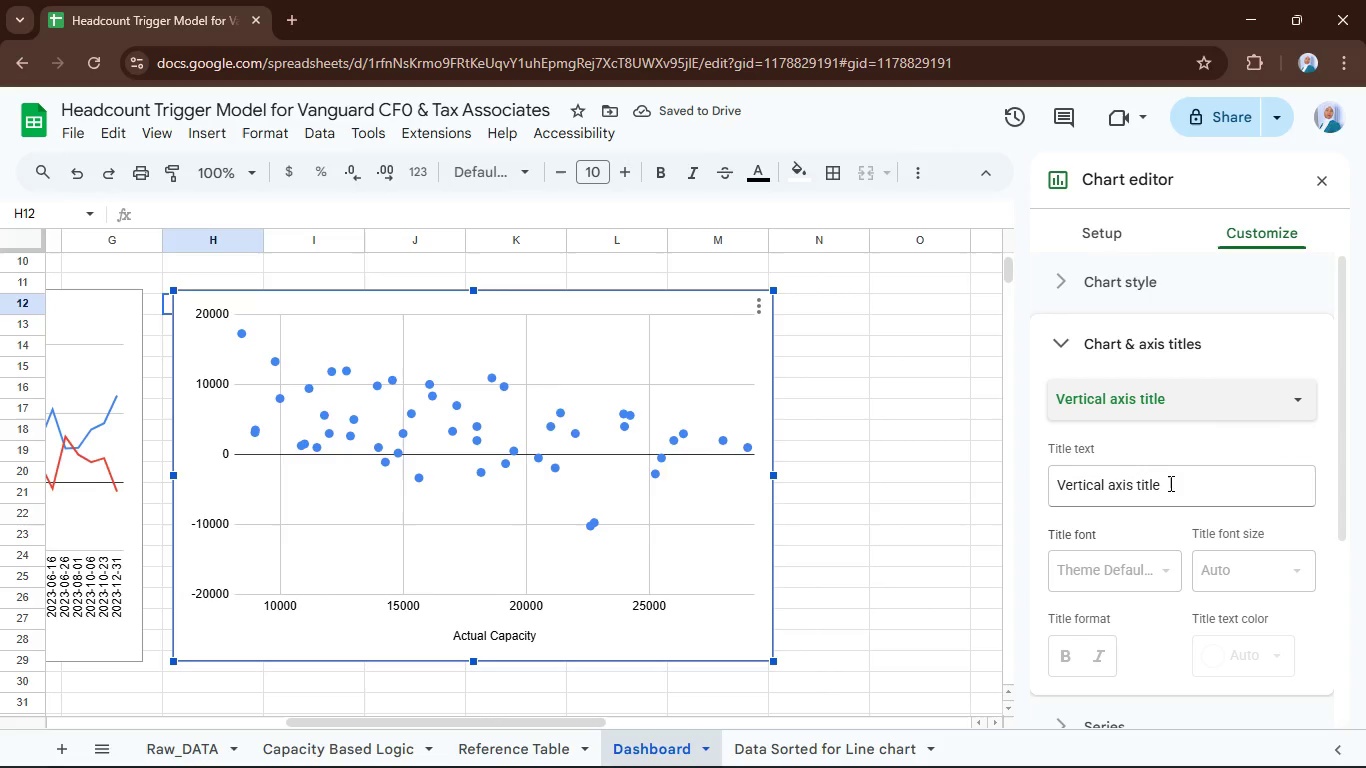 
left_click([1178, 490])
 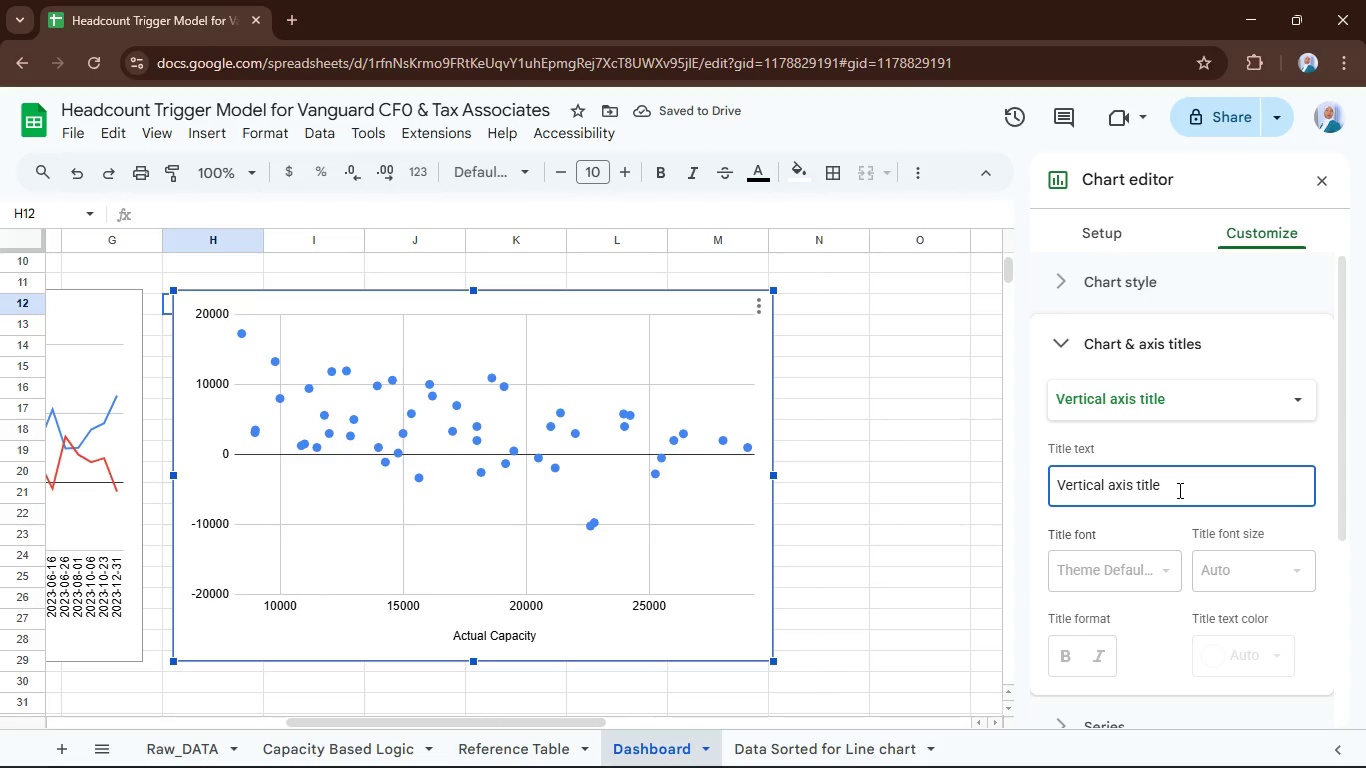 
type(Pt)
key(Backspace)
type(otential Revenue Growth)
 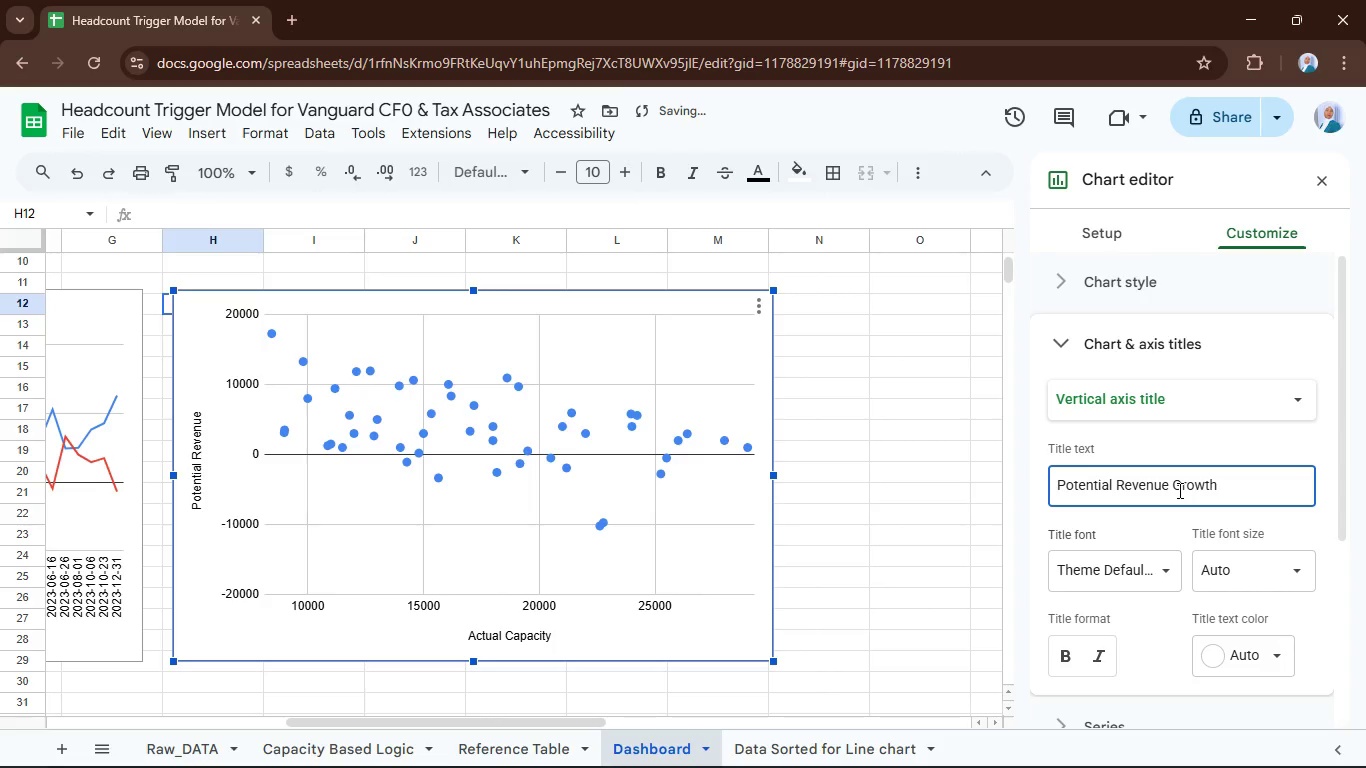 
left_click([1207, 457])
 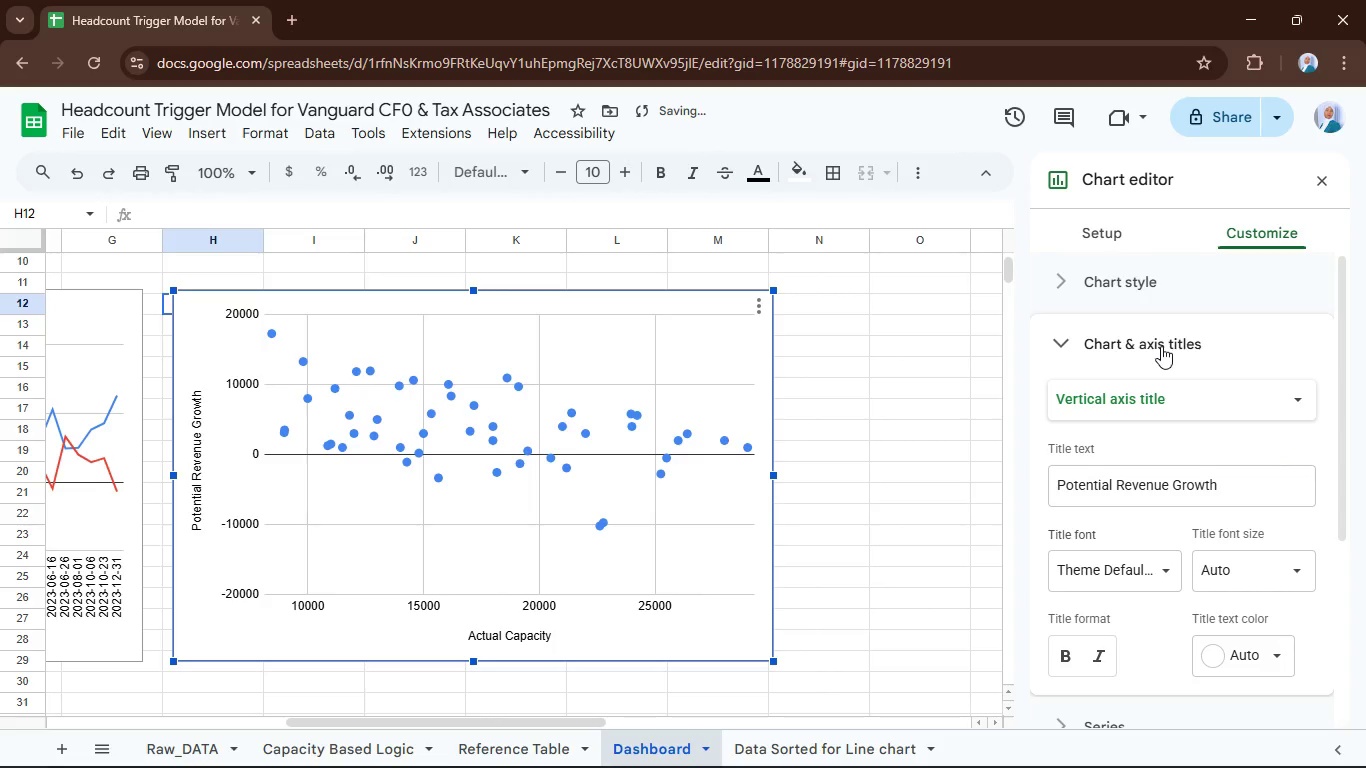 
left_click([1161, 346])
 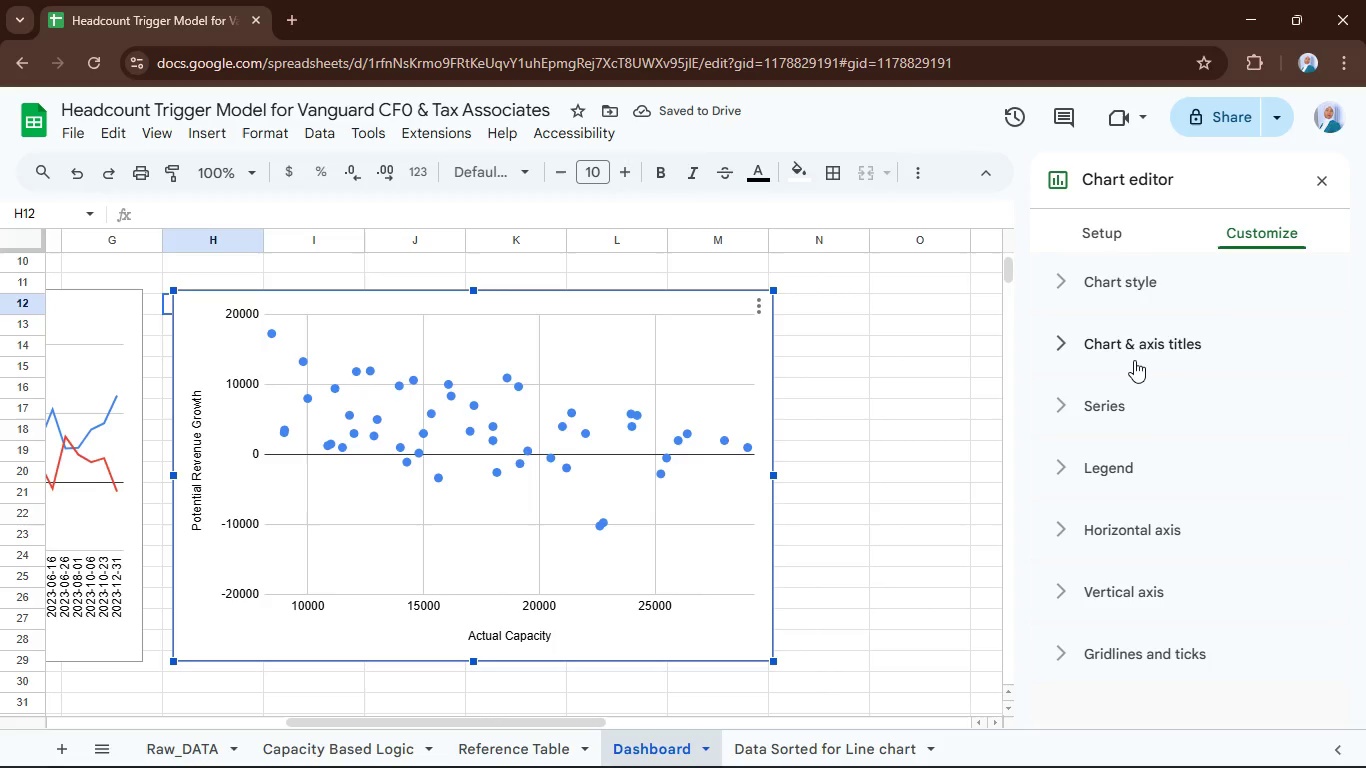 
left_click([1134, 360])
 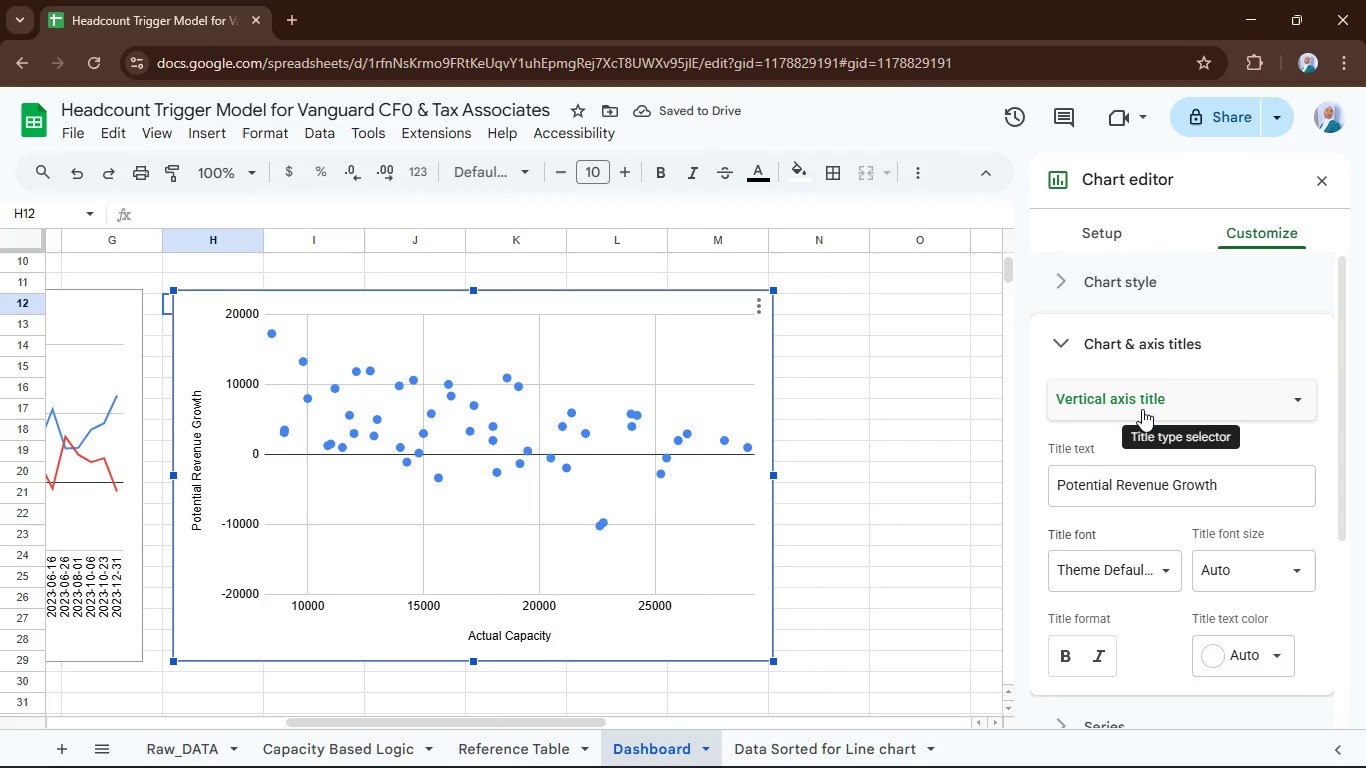 
left_click([1142, 409])
 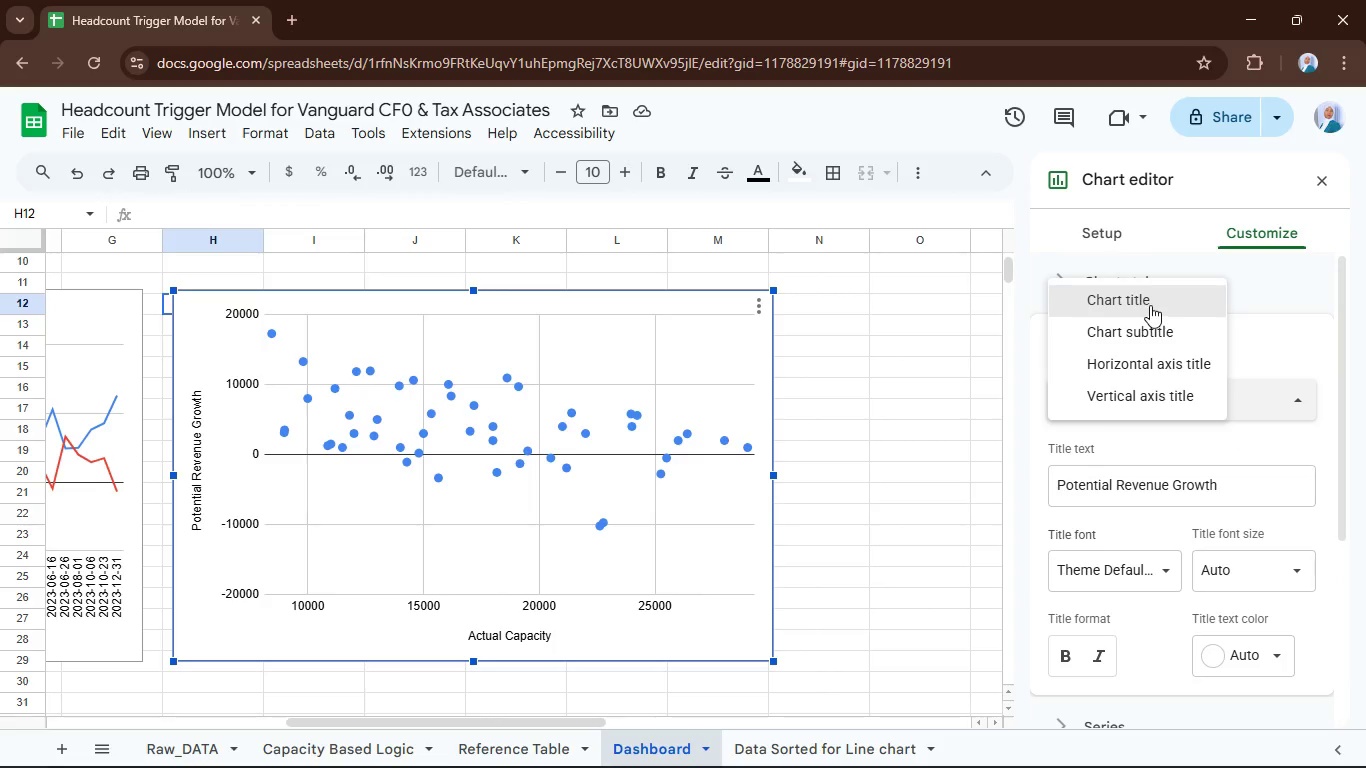 
left_click([1149, 304])
 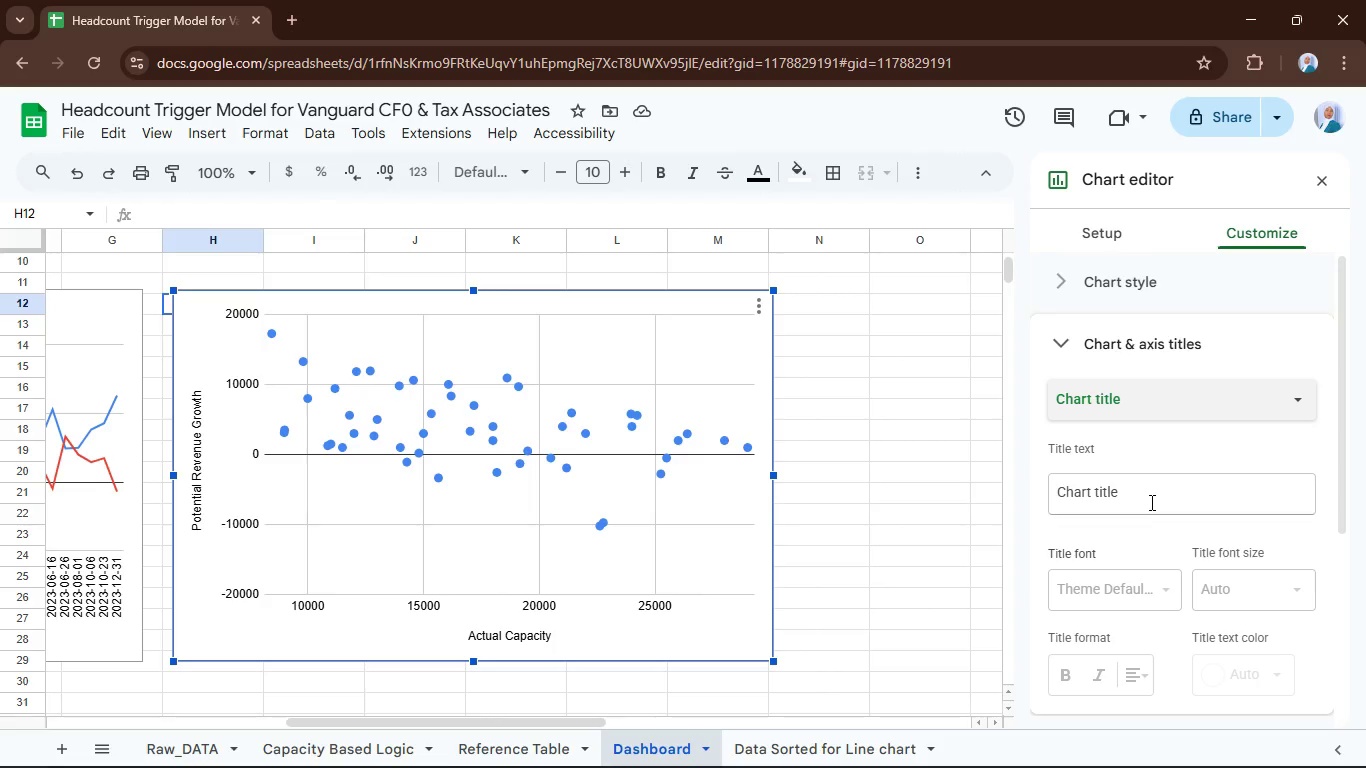 
left_click([1150, 507])
 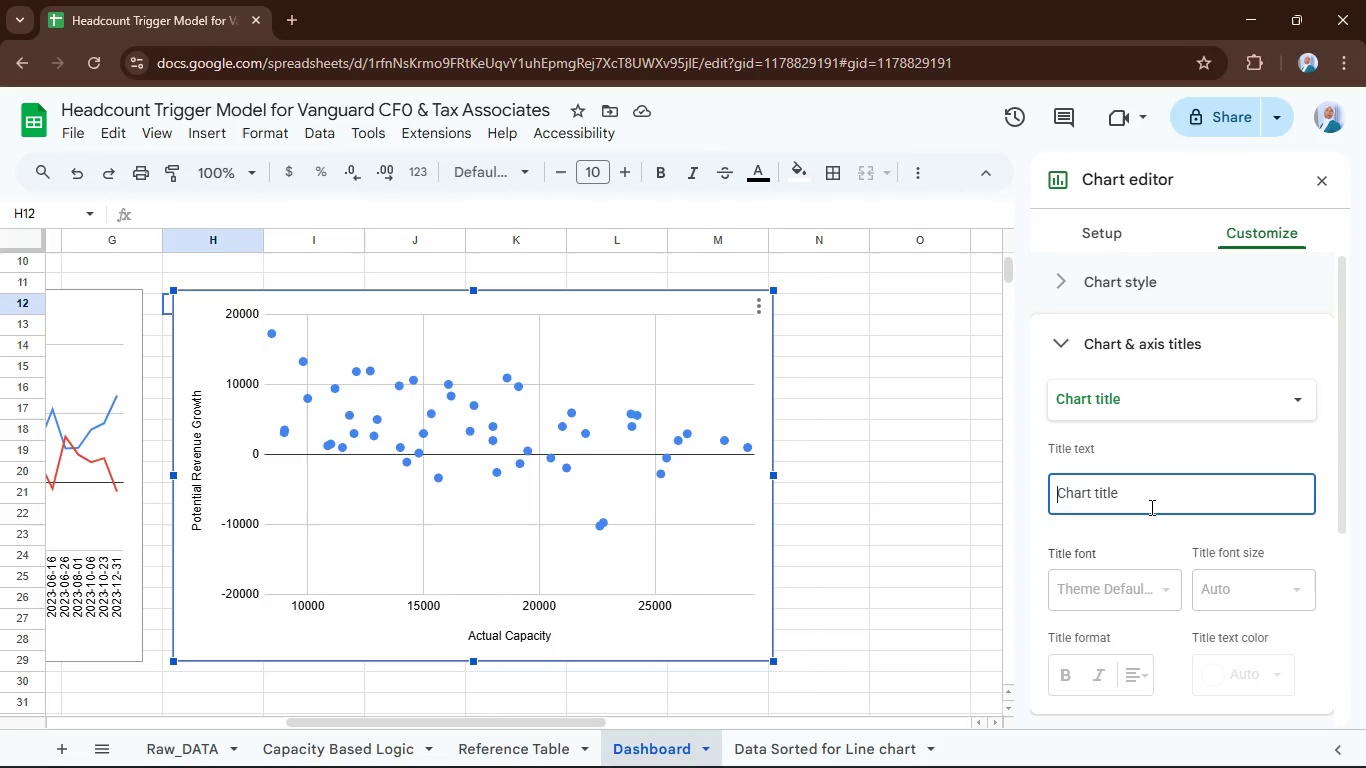 
type(Ac)
key(Backspace)
type(p)
key(Backspace)
key(Backspace)
type(PO)
key(Tab)
 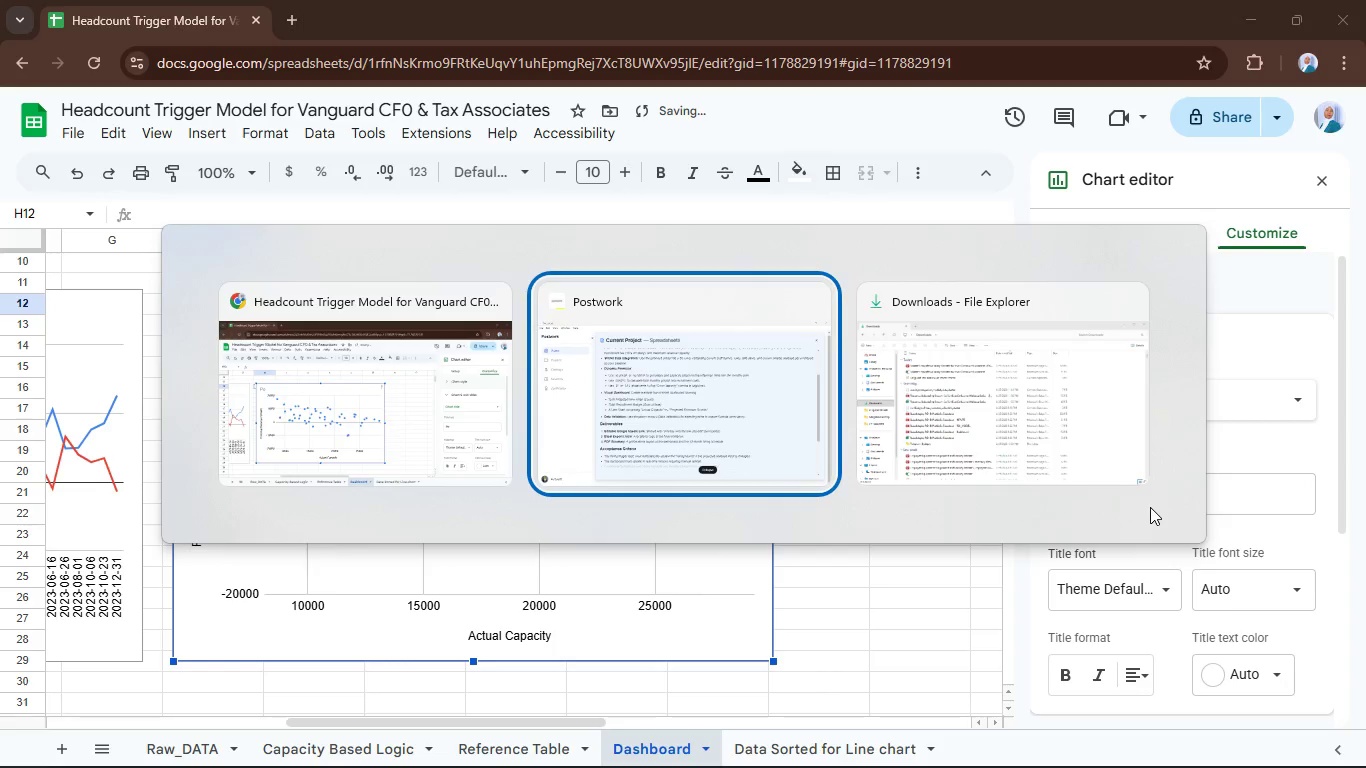 
 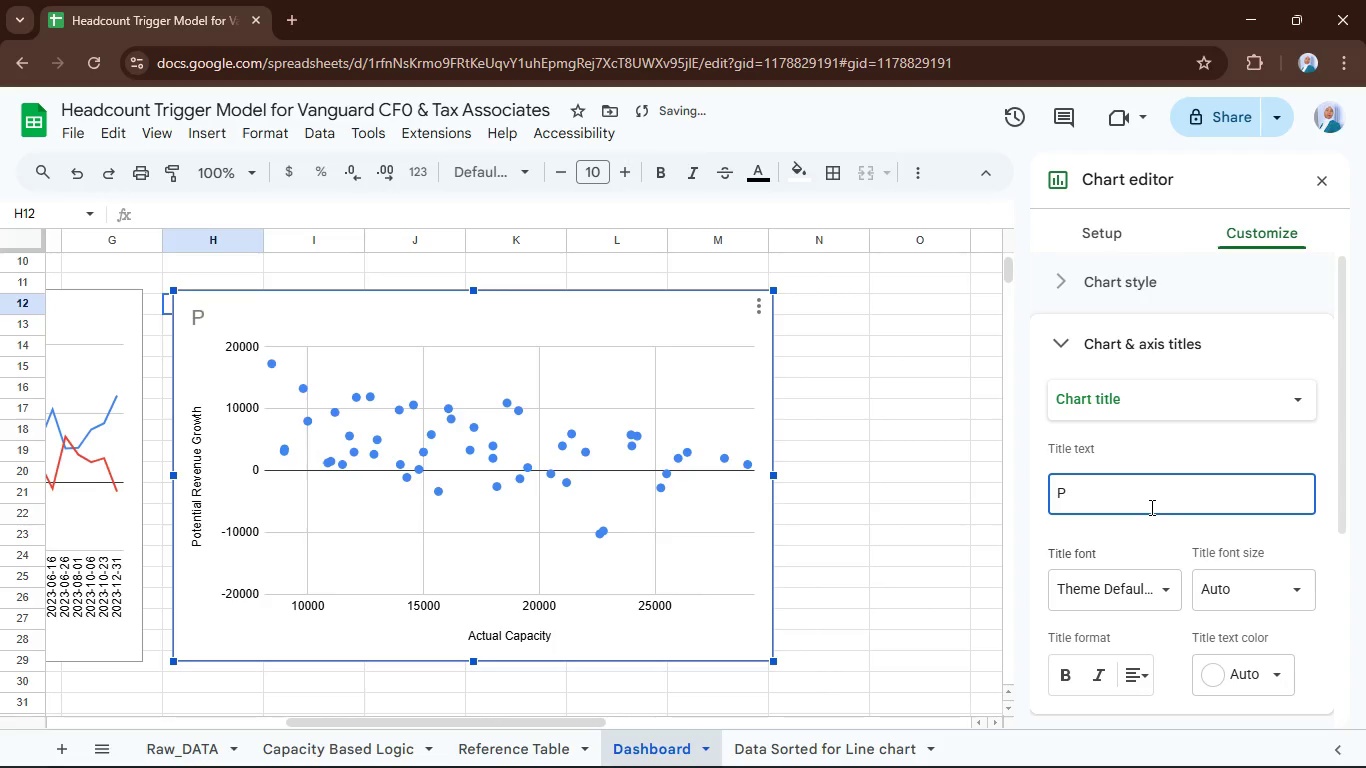 
hold_key(key=AltLeft, duration=0.69)